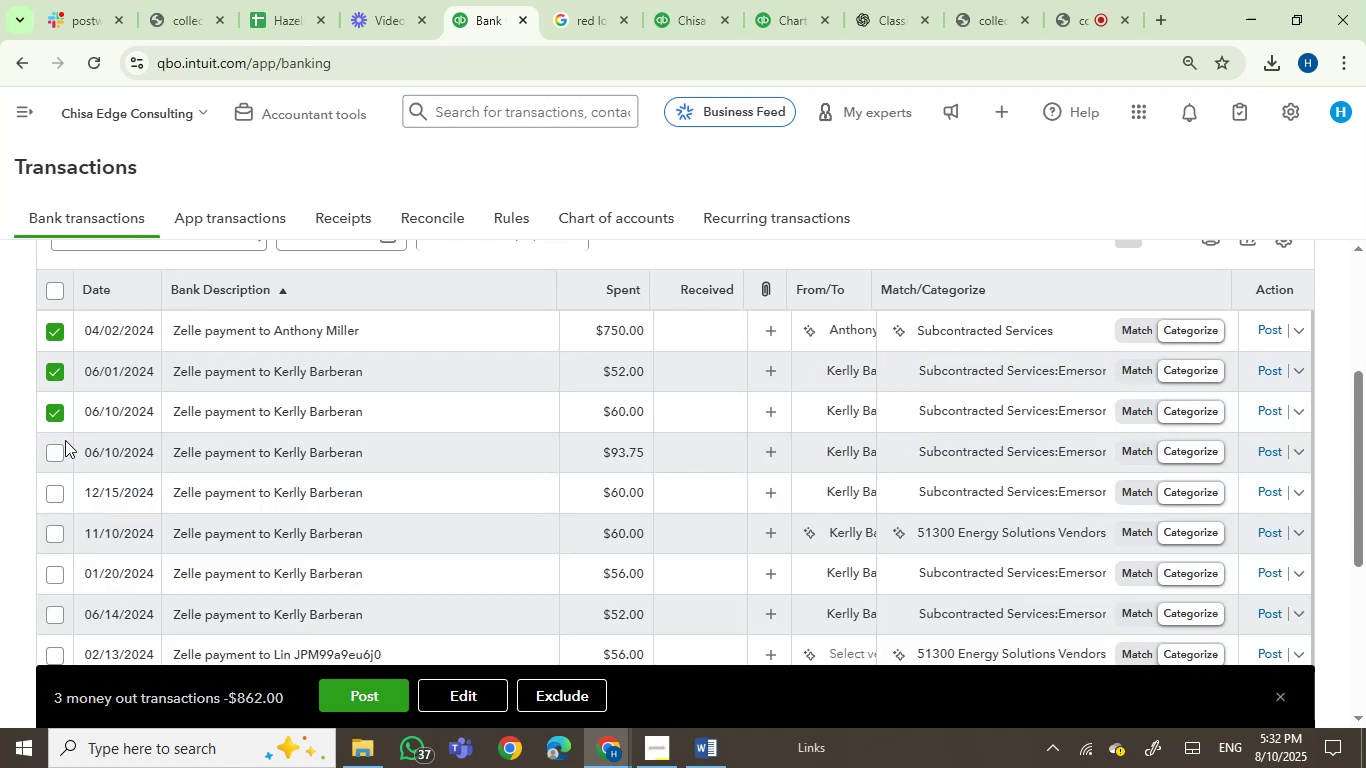 
left_click([61, 455])
 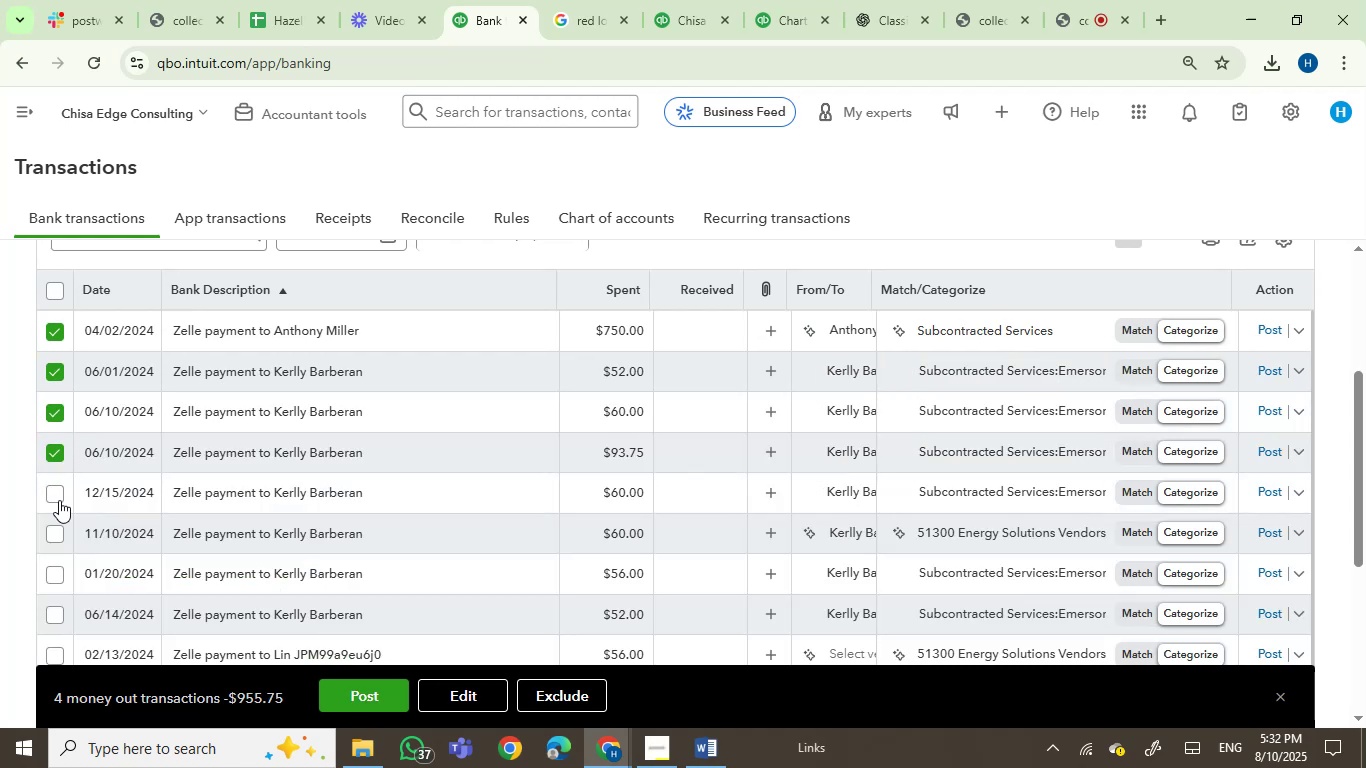 
left_click([59, 499])
 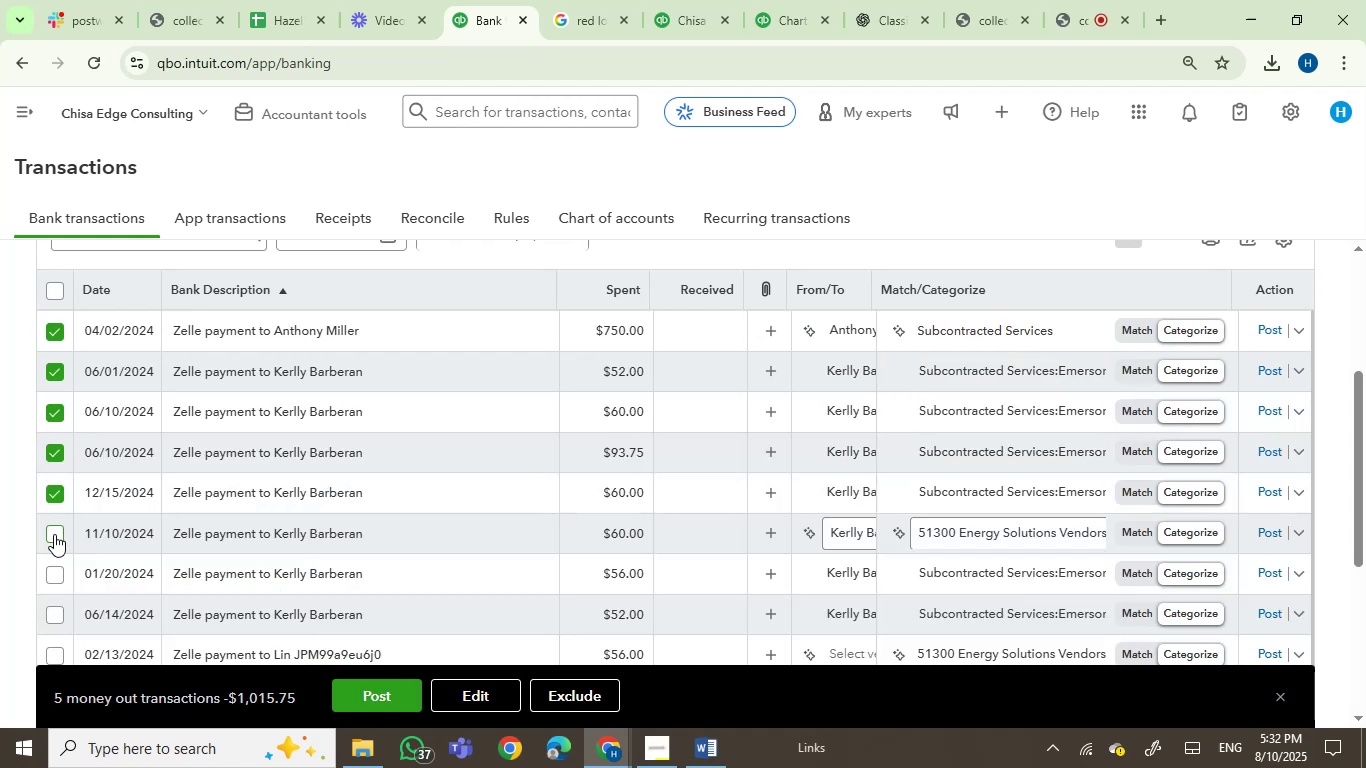 
left_click([54, 534])
 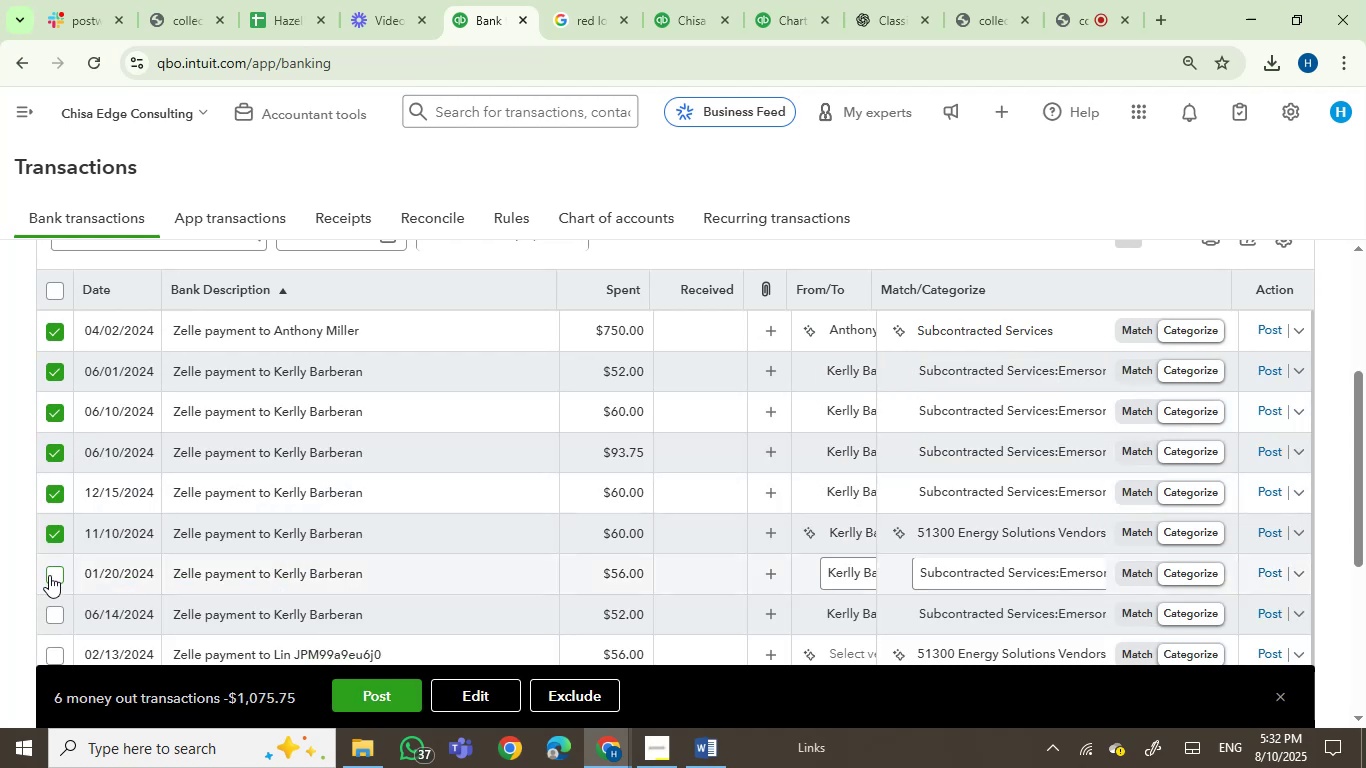 
left_click([49, 576])
 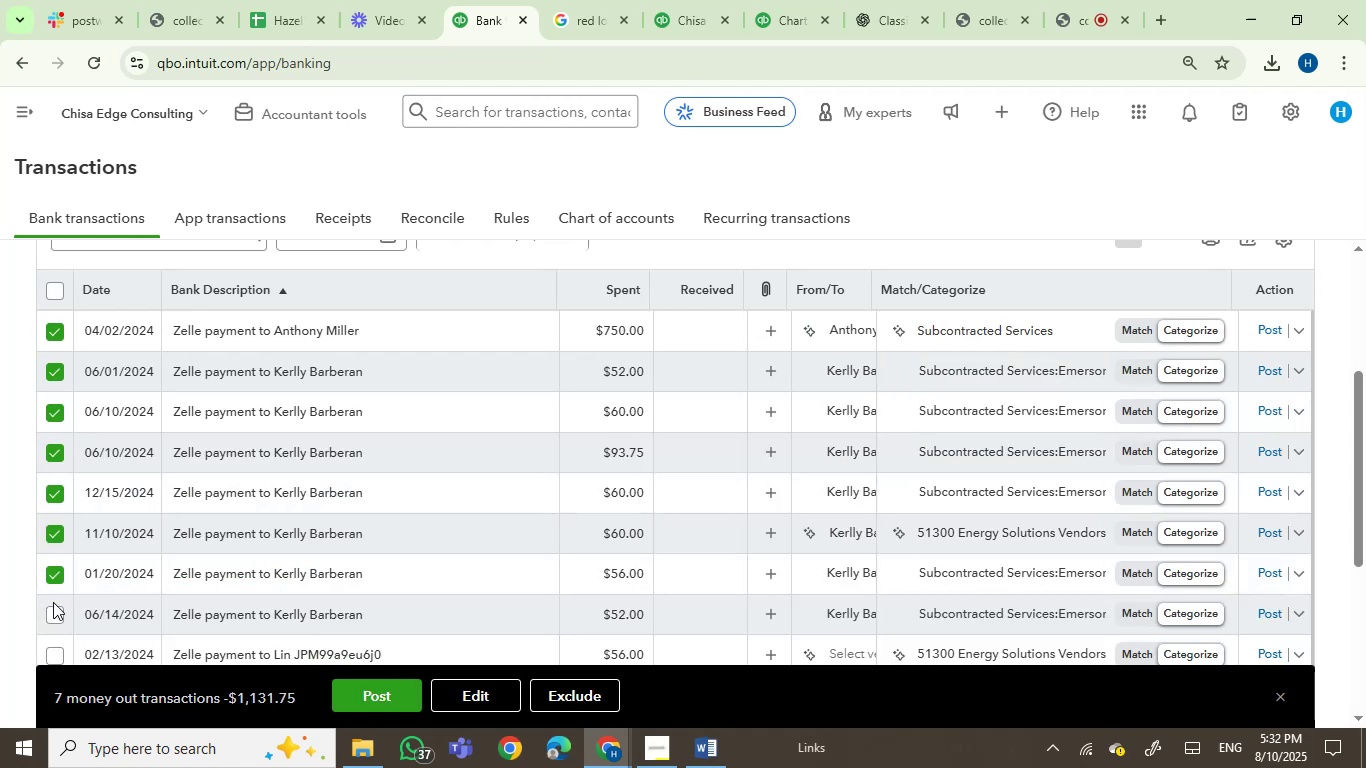 
left_click([54, 604])
 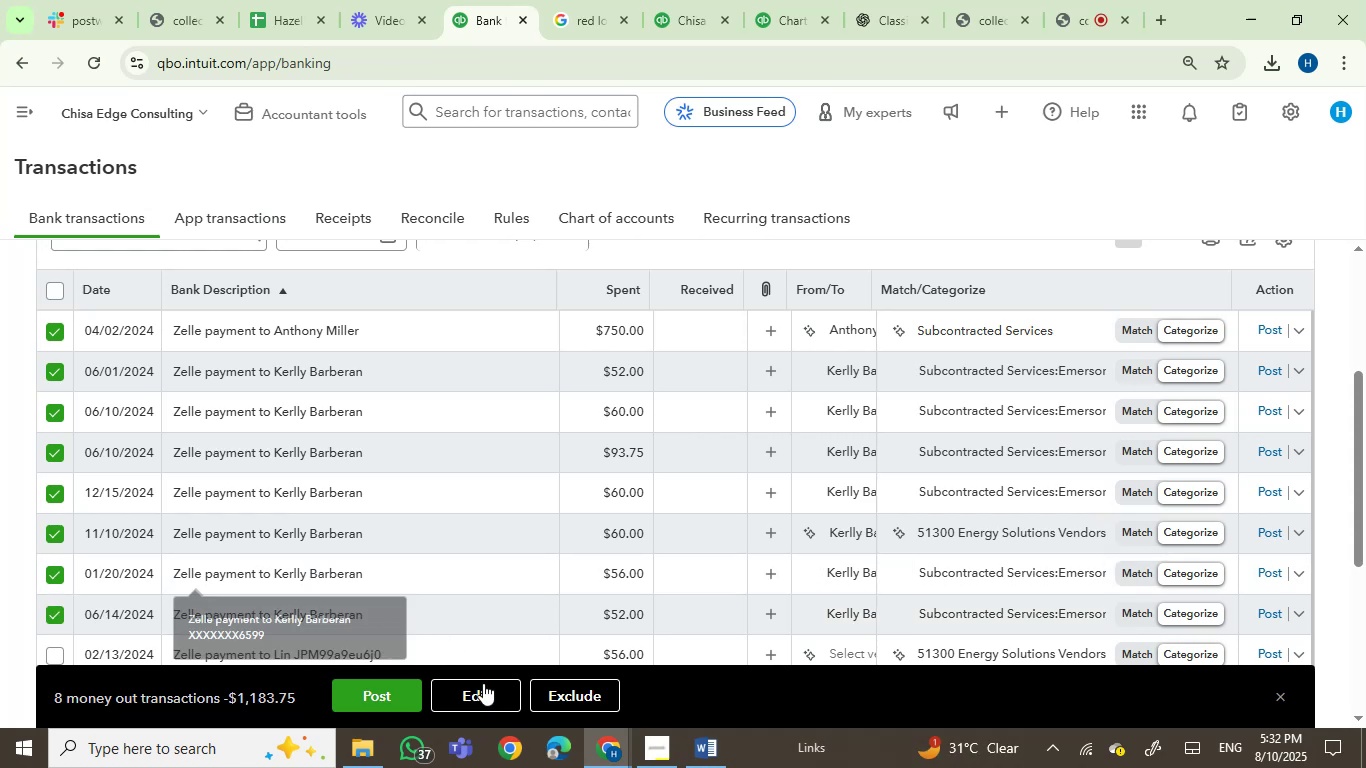 
left_click([497, 698])
 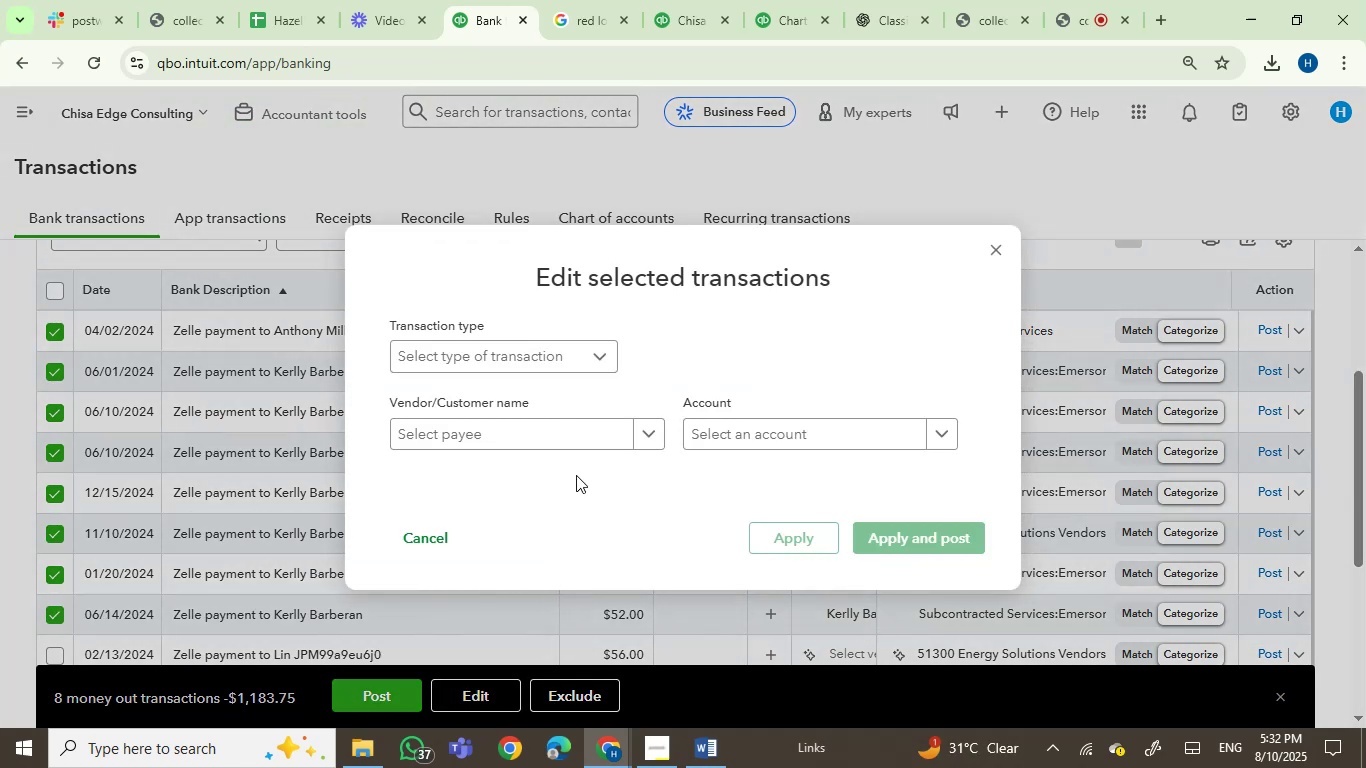 
left_click([701, 424])
 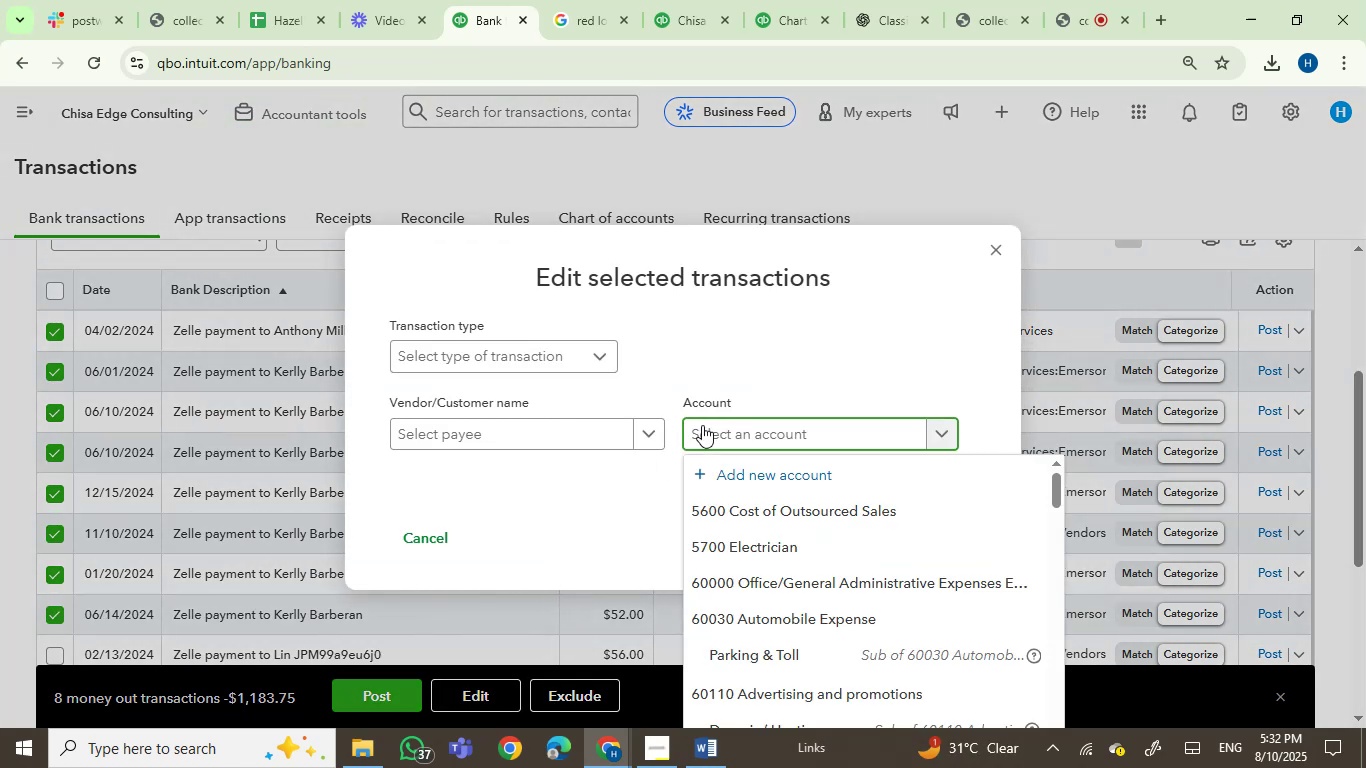 
type(subc)
 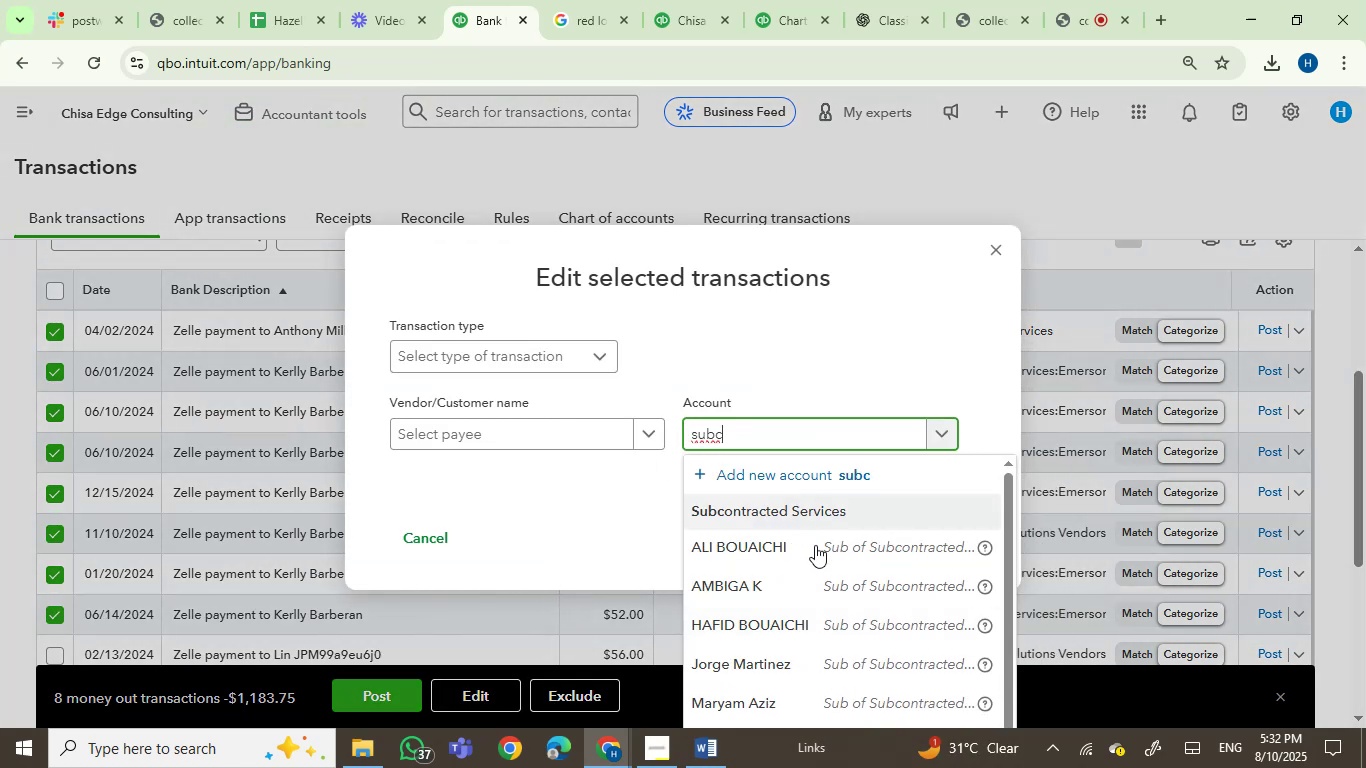 
left_click([819, 516])
 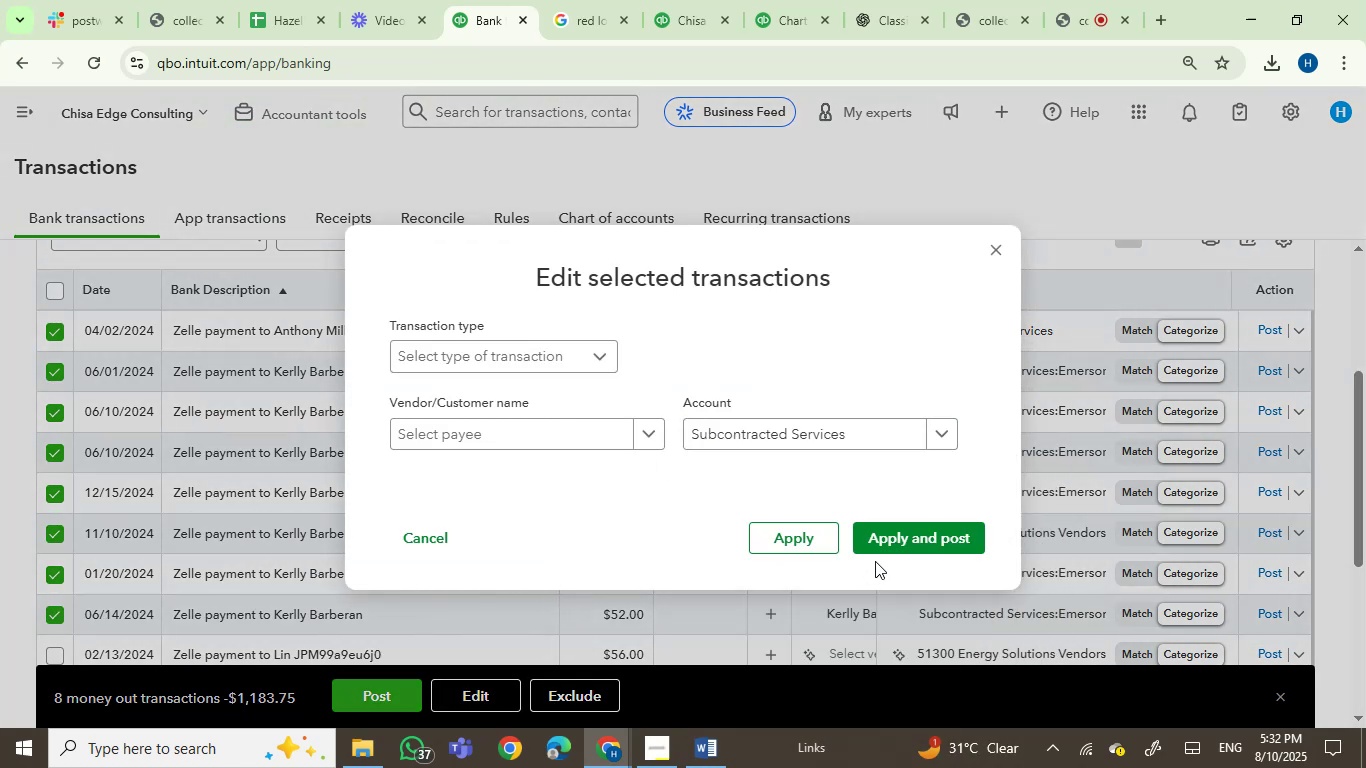 
left_click([886, 546])
 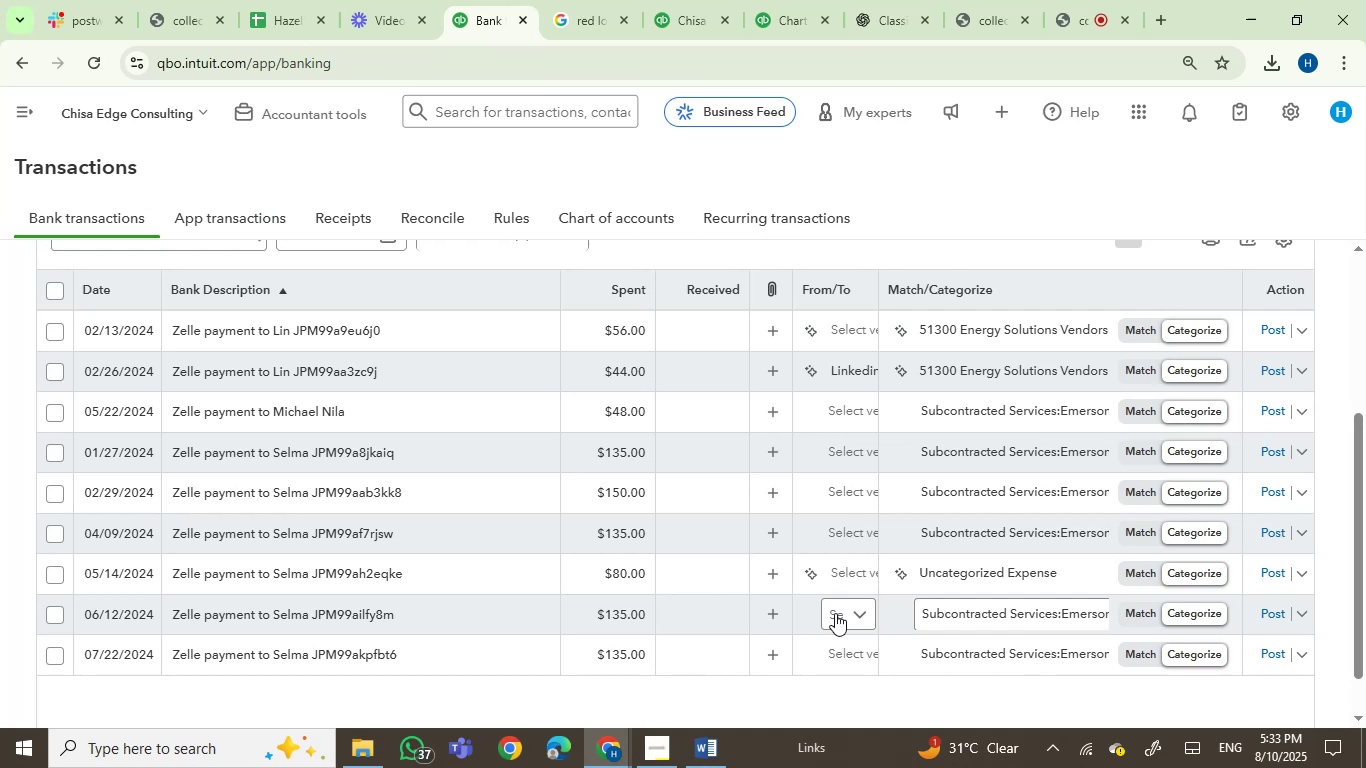 
wait(25.89)
 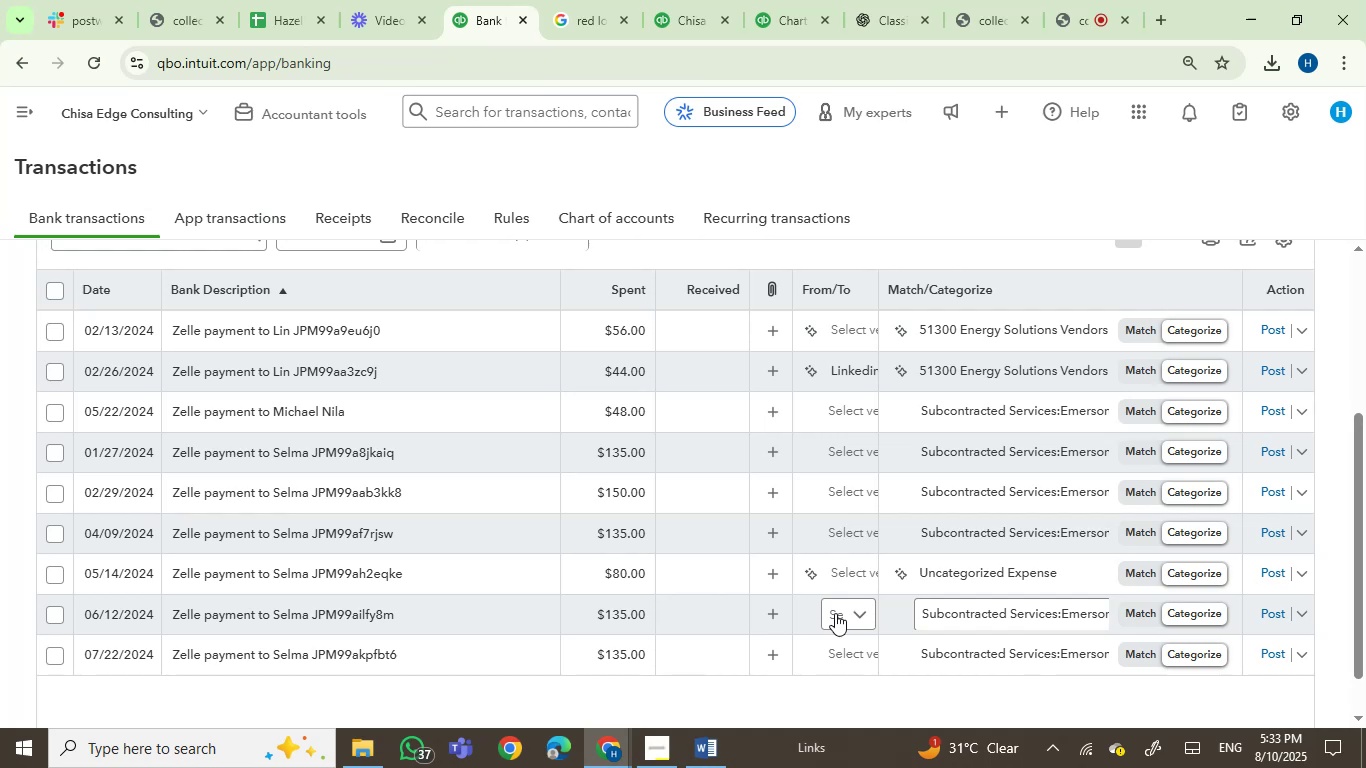 
left_click([305, 330])
 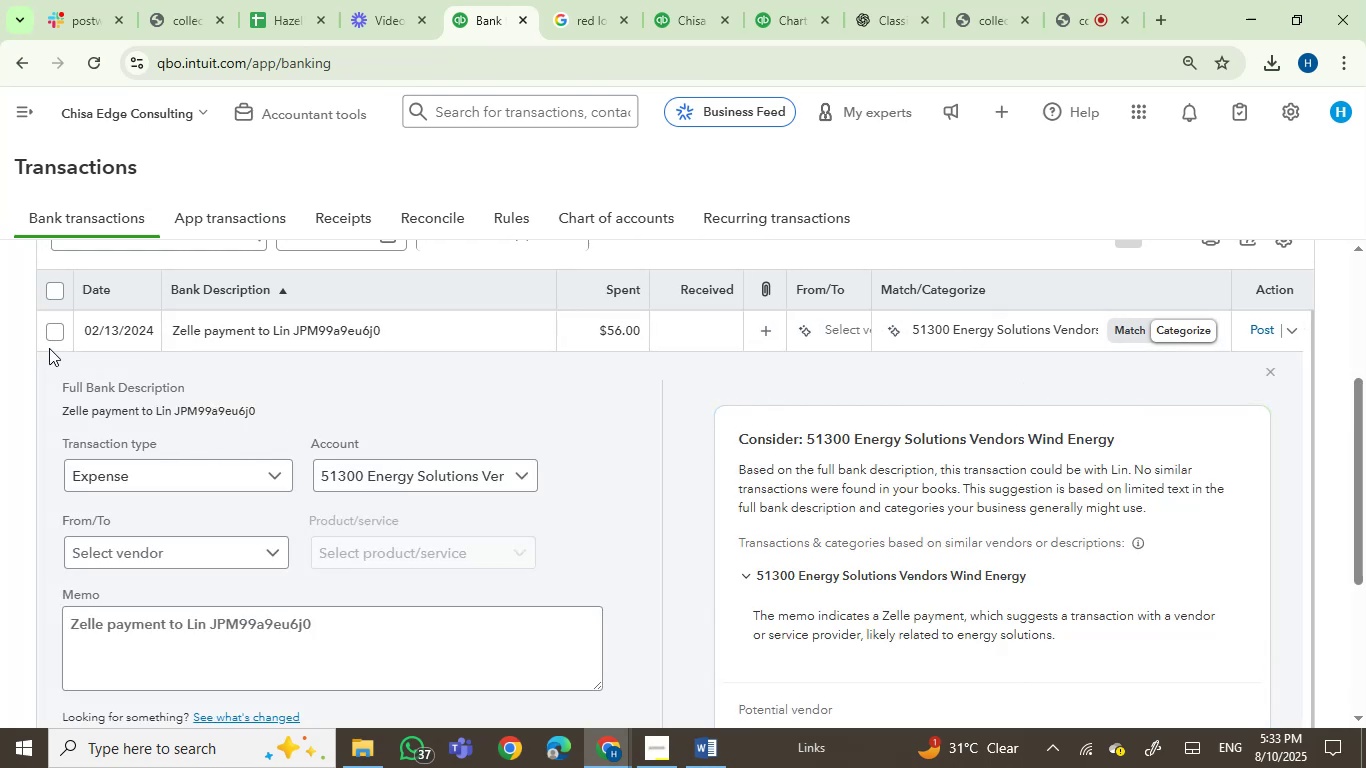 
wait(6.43)
 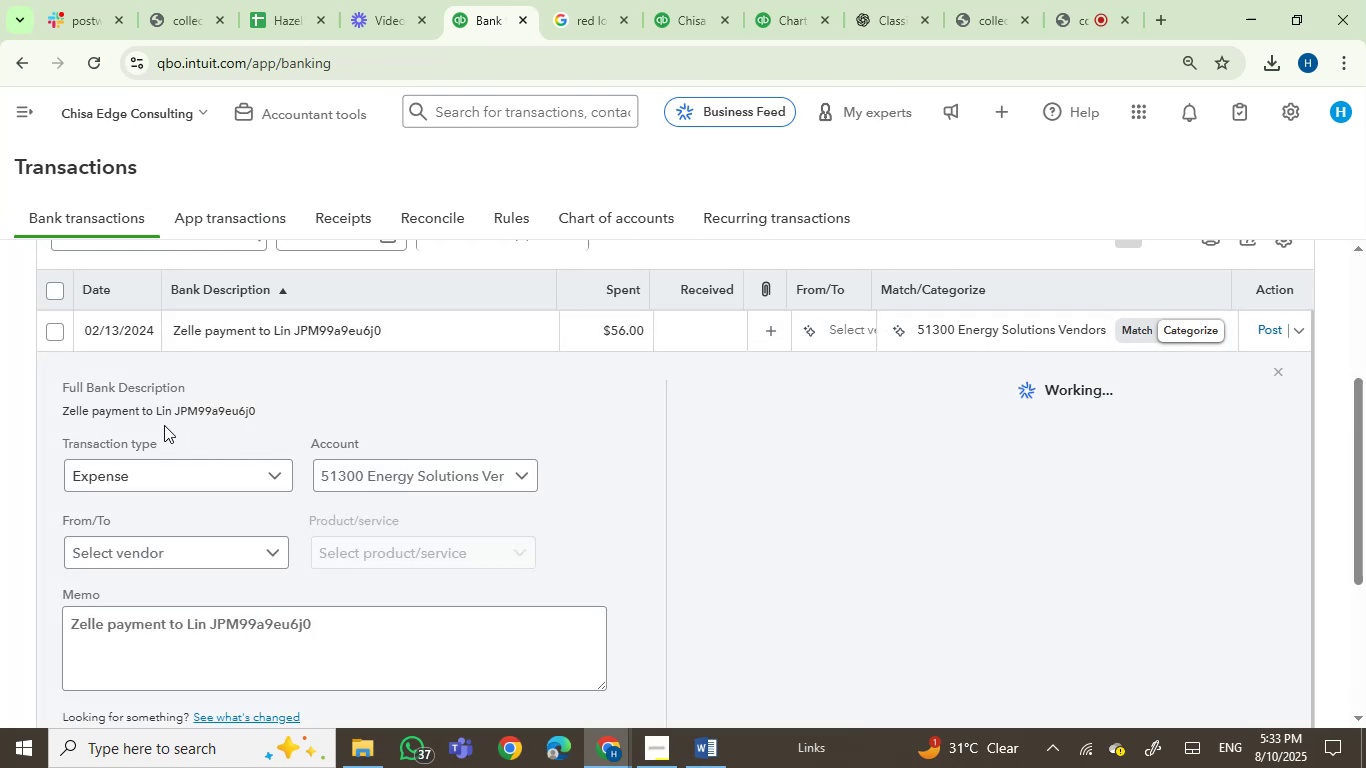 
left_click([57, 333])
 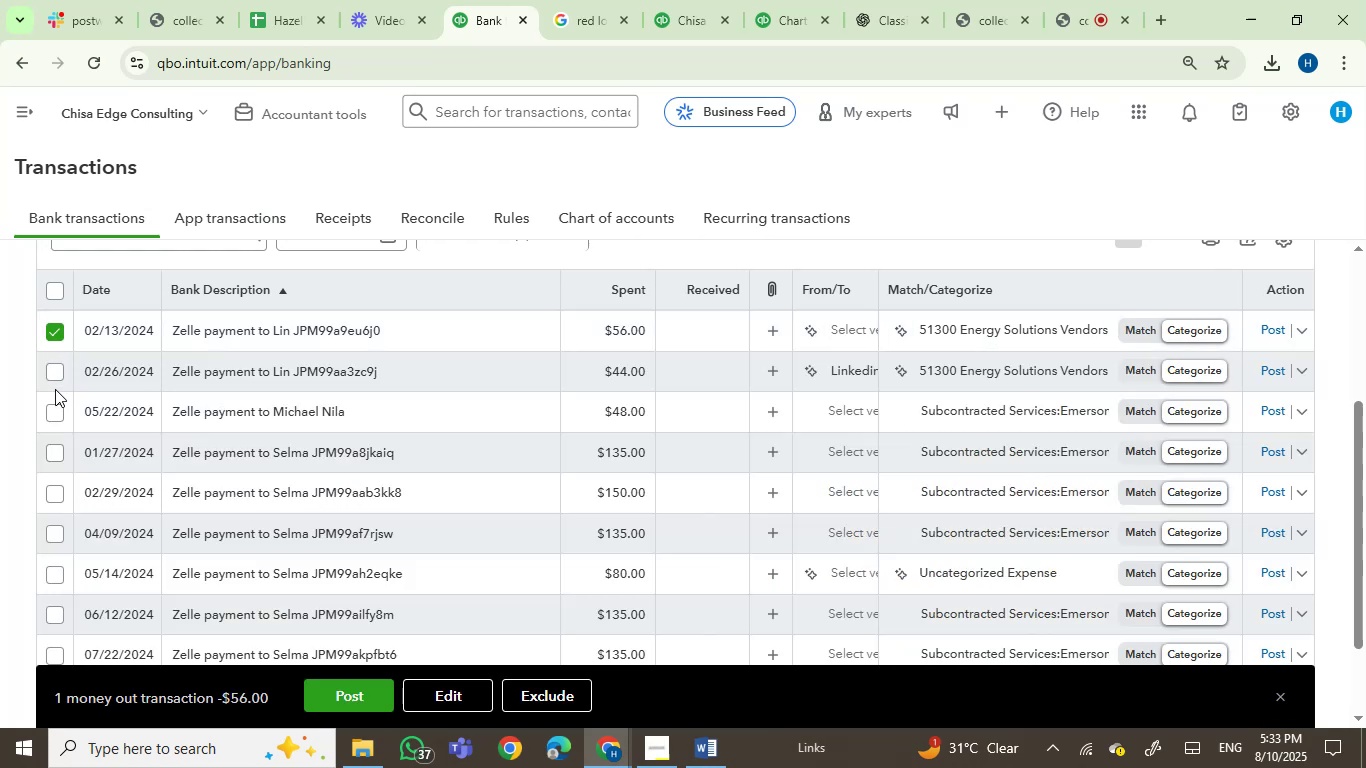 
left_click([50, 365])
 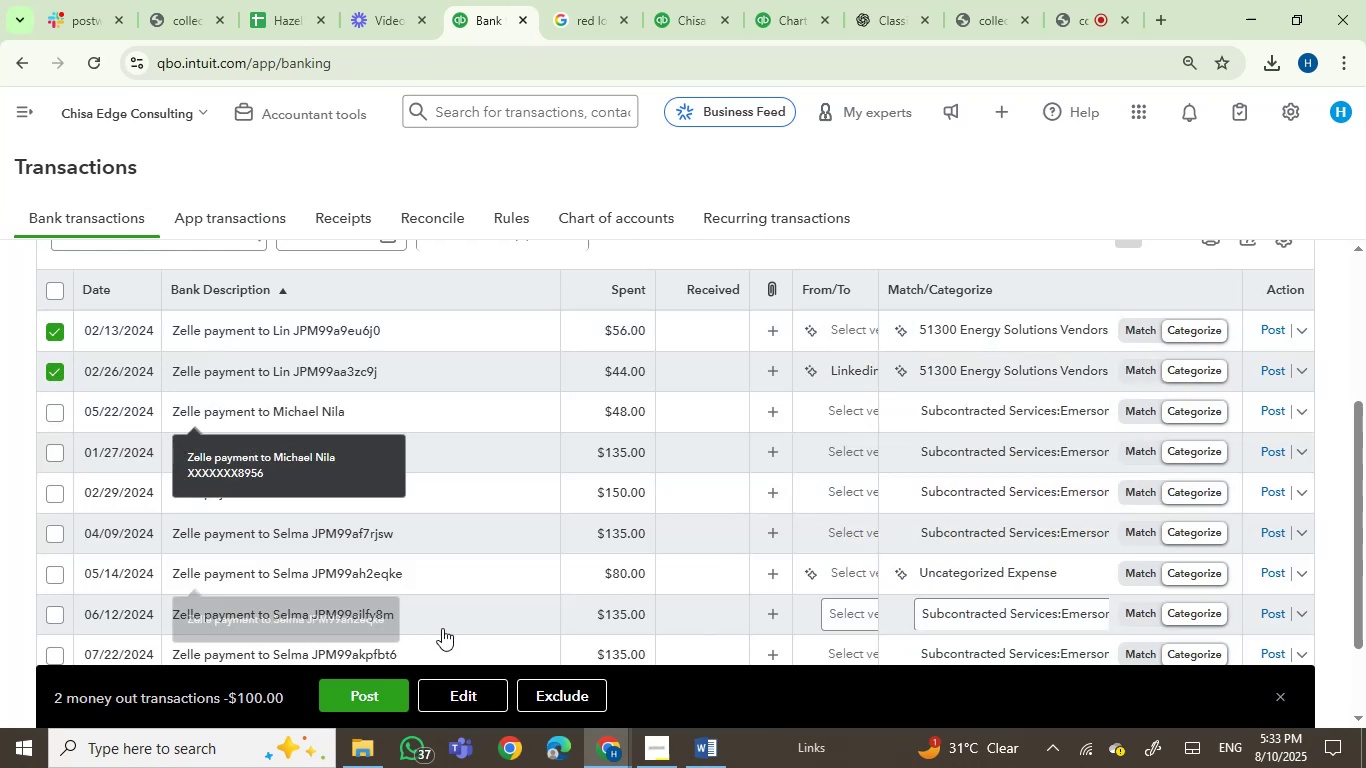 
left_click([469, 694])
 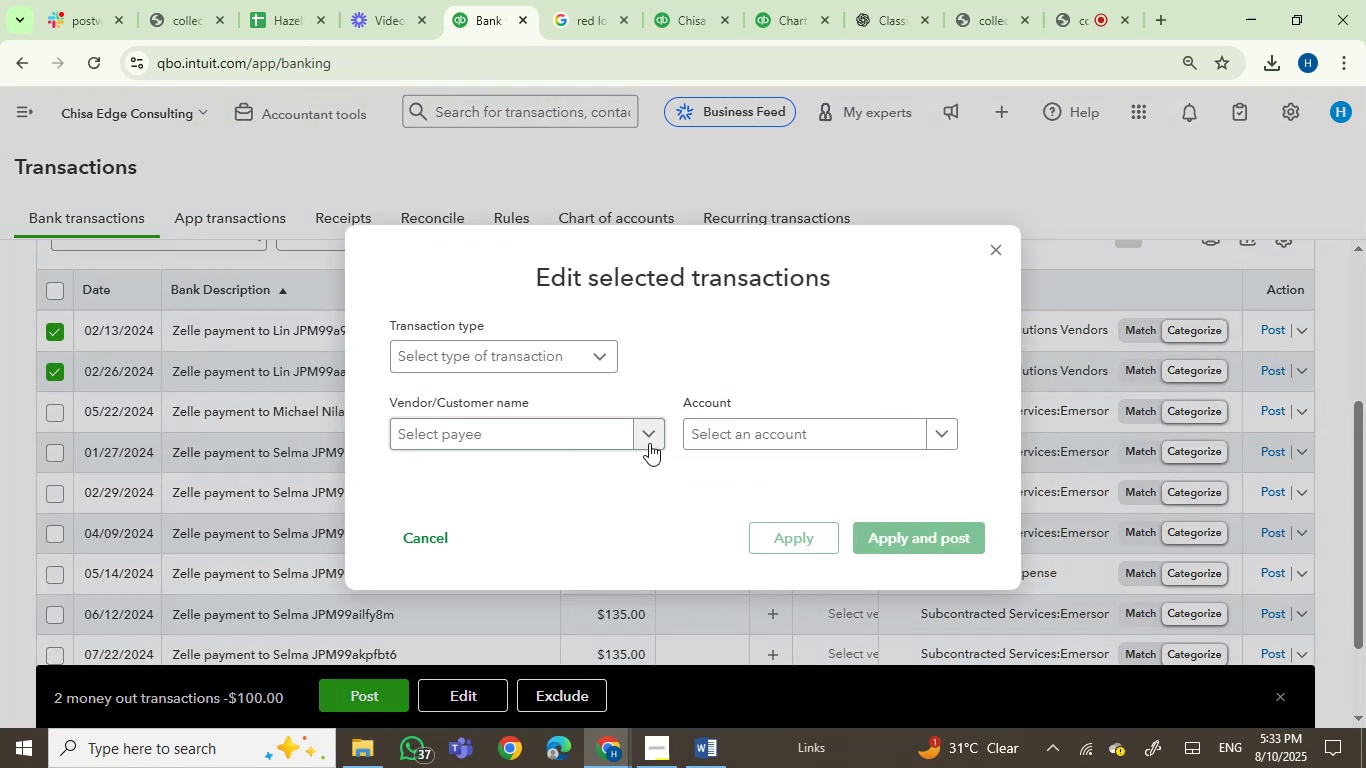 
left_click([726, 431])
 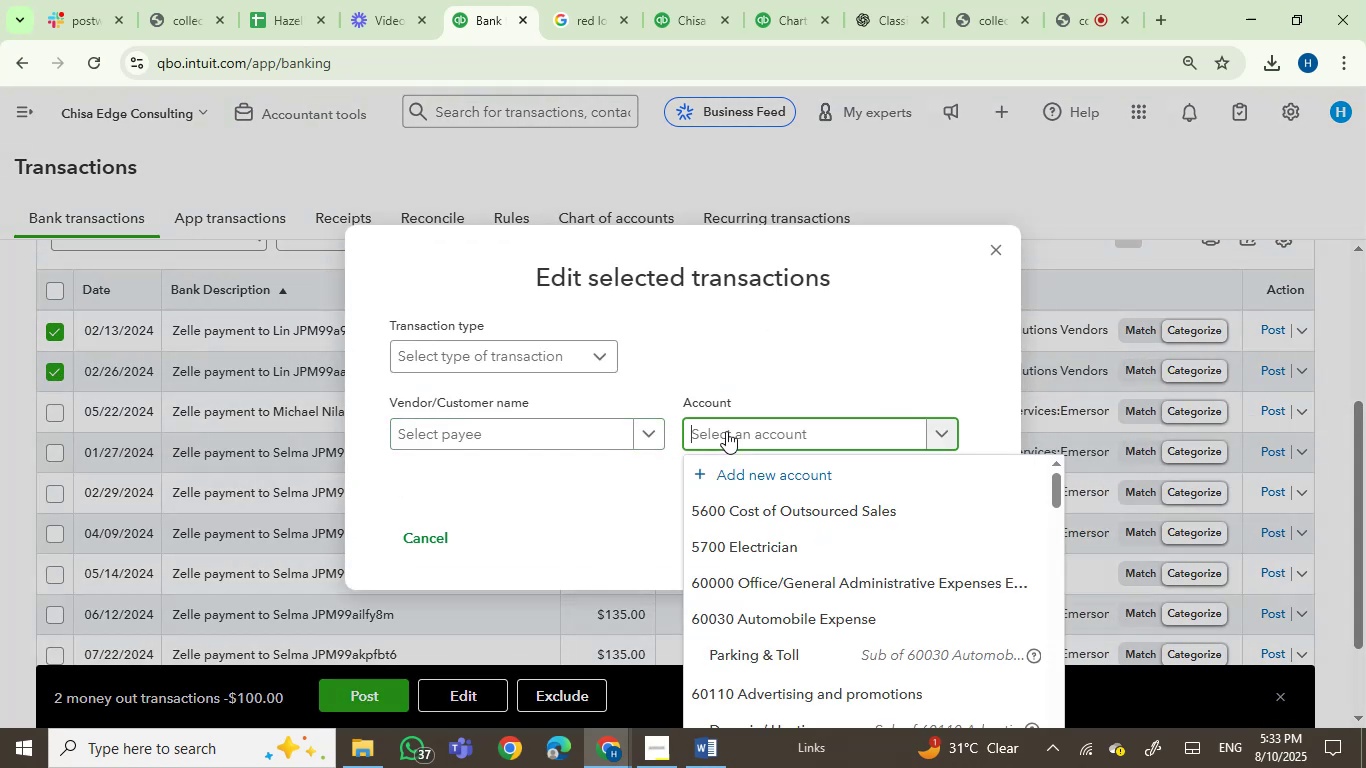 
type(sub)
 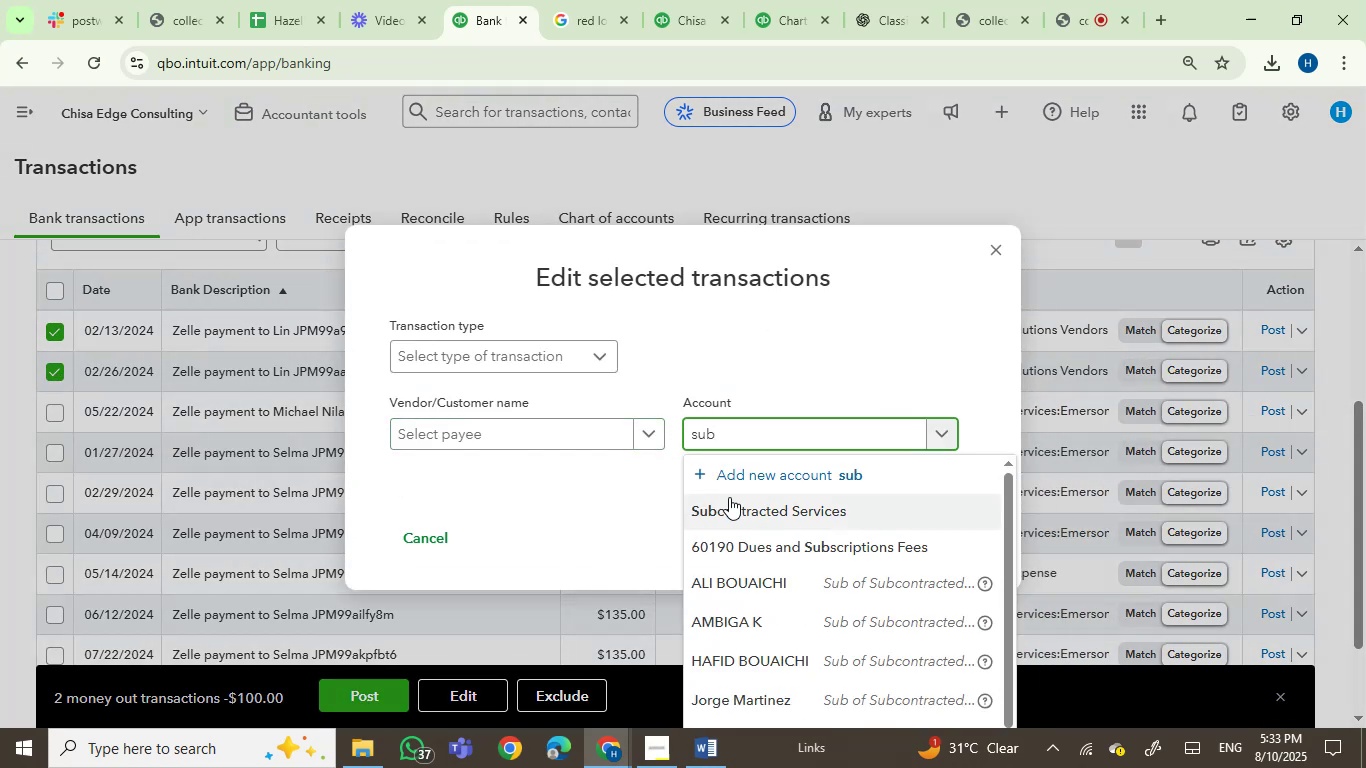 
left_click([740, 507])
 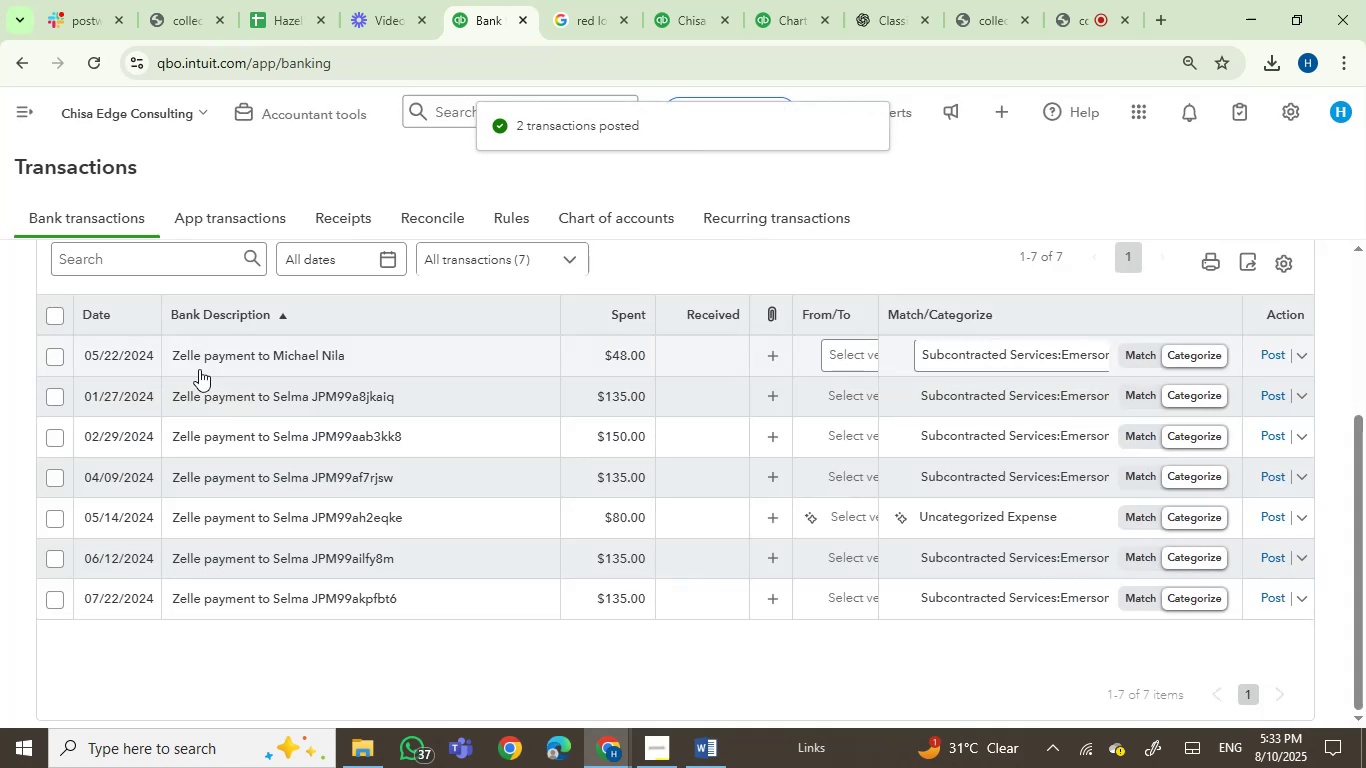 
wait(6.73)
 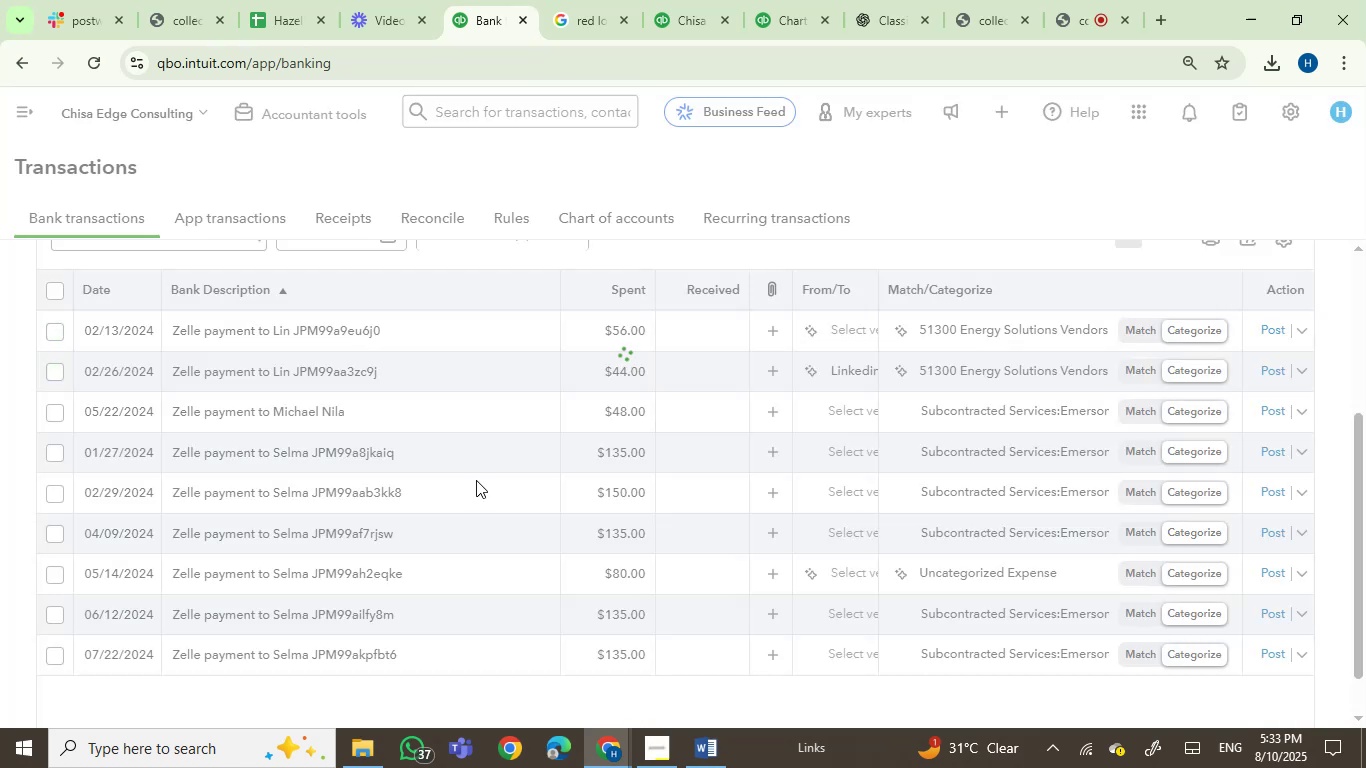 
left_click([224, 363])
 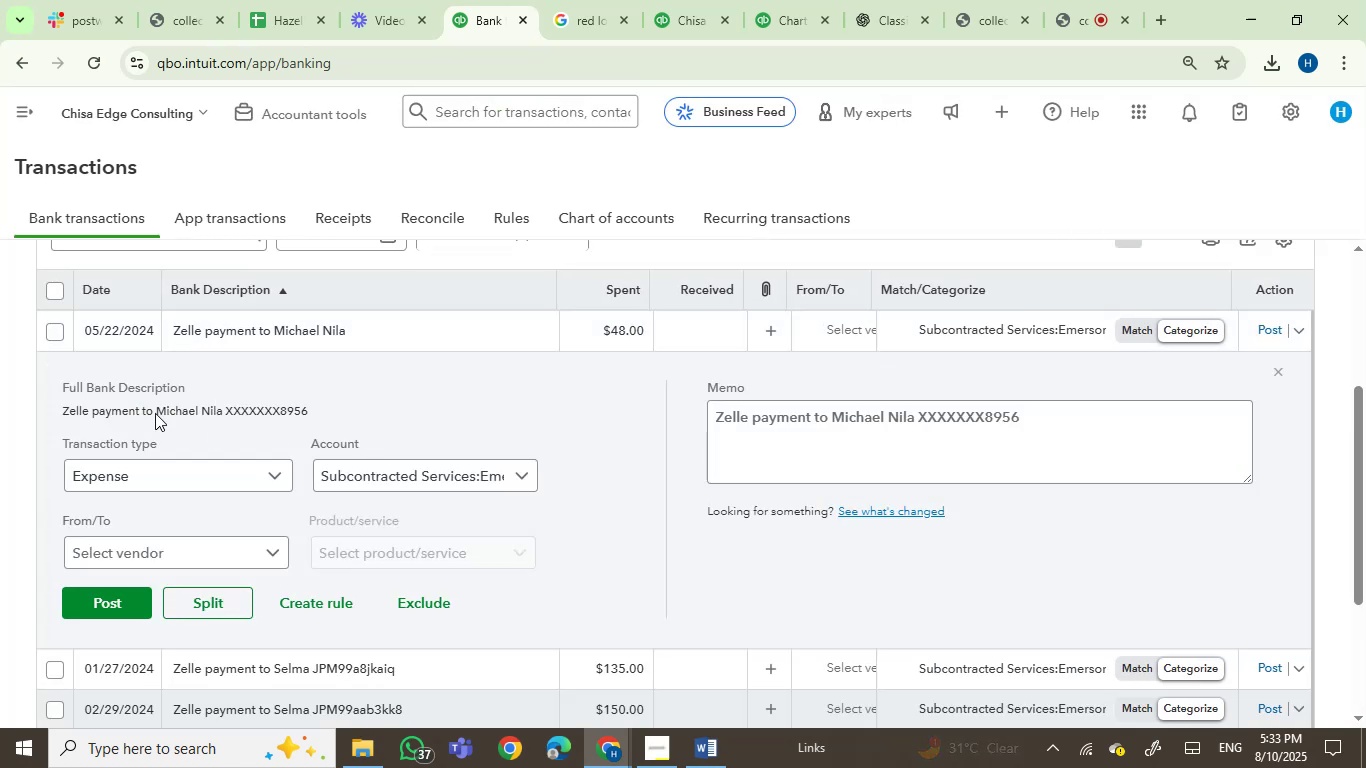 
left_click([176, 407])
 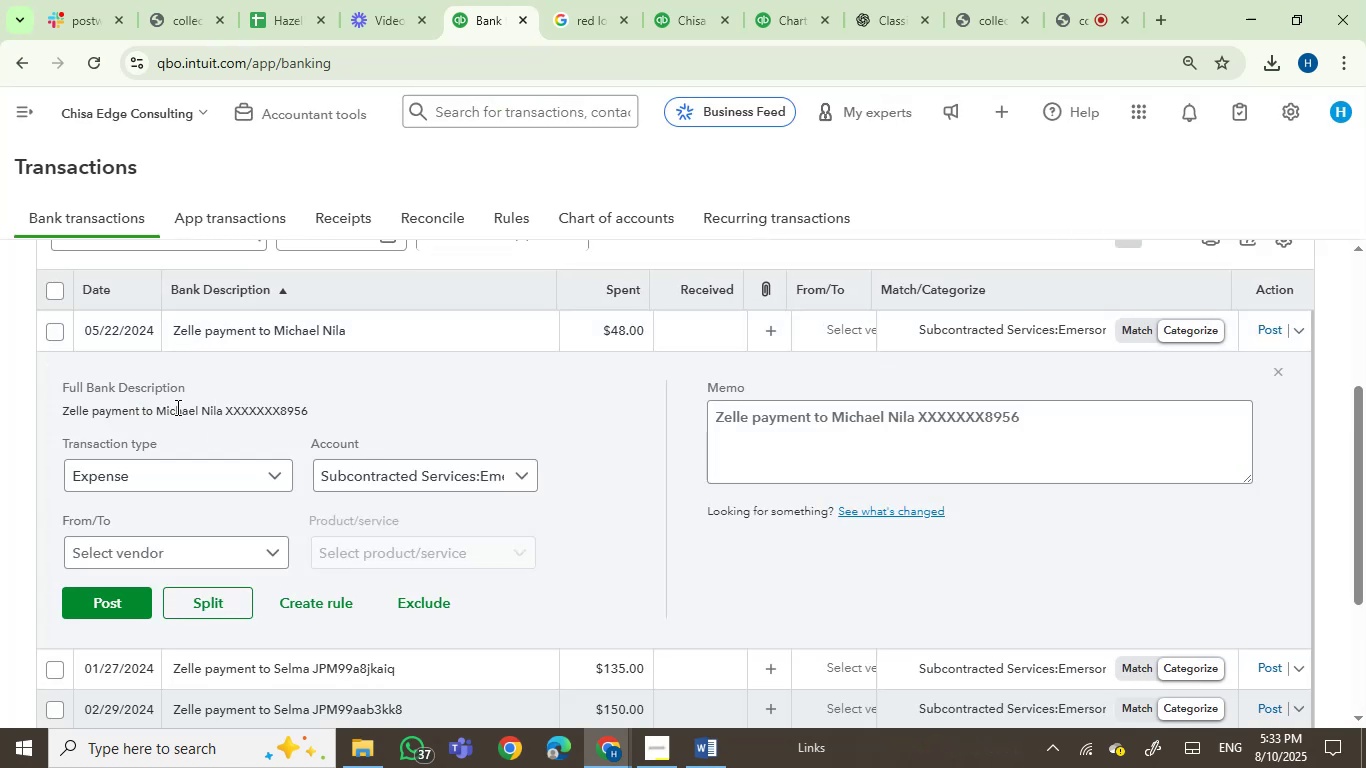 
left_click_drag(start_coordinate=[176, 407], to_coordinate=[216, 408])
 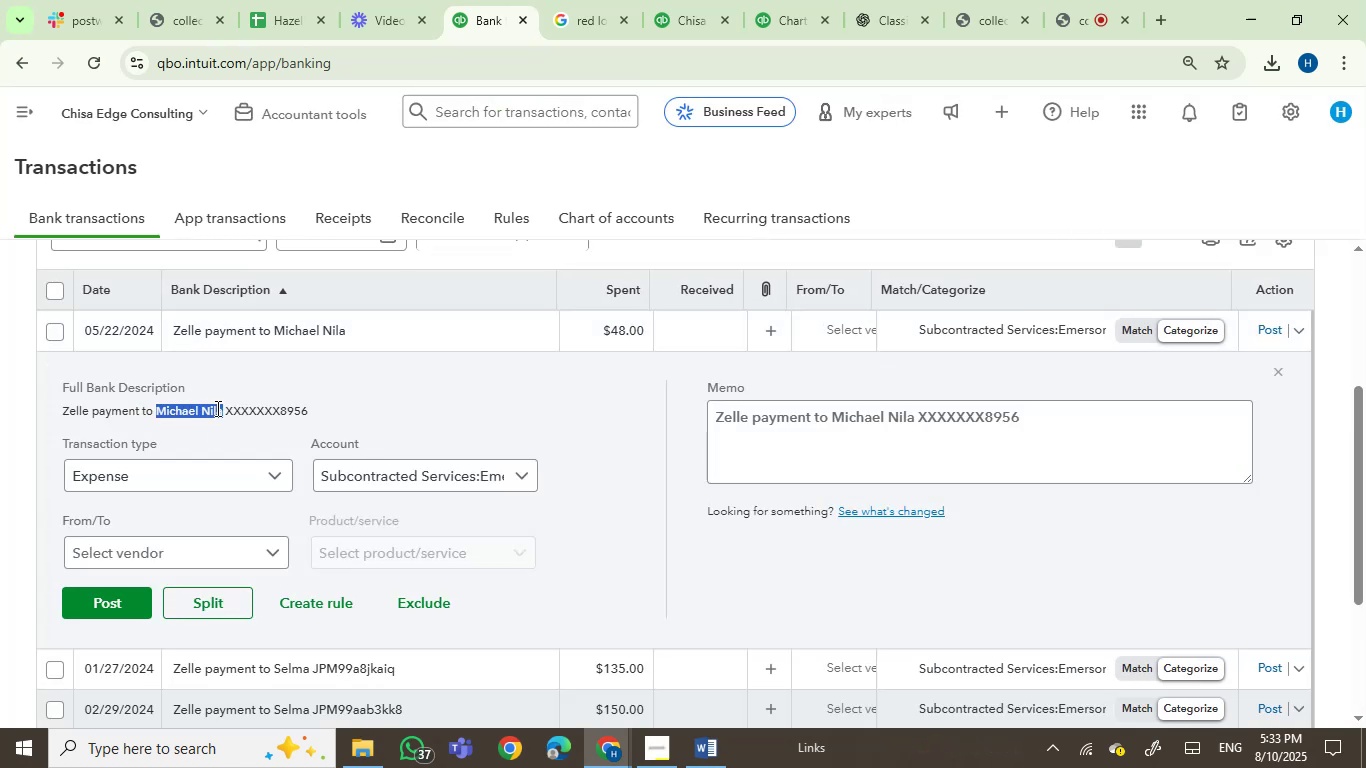 
key(Control+C)
 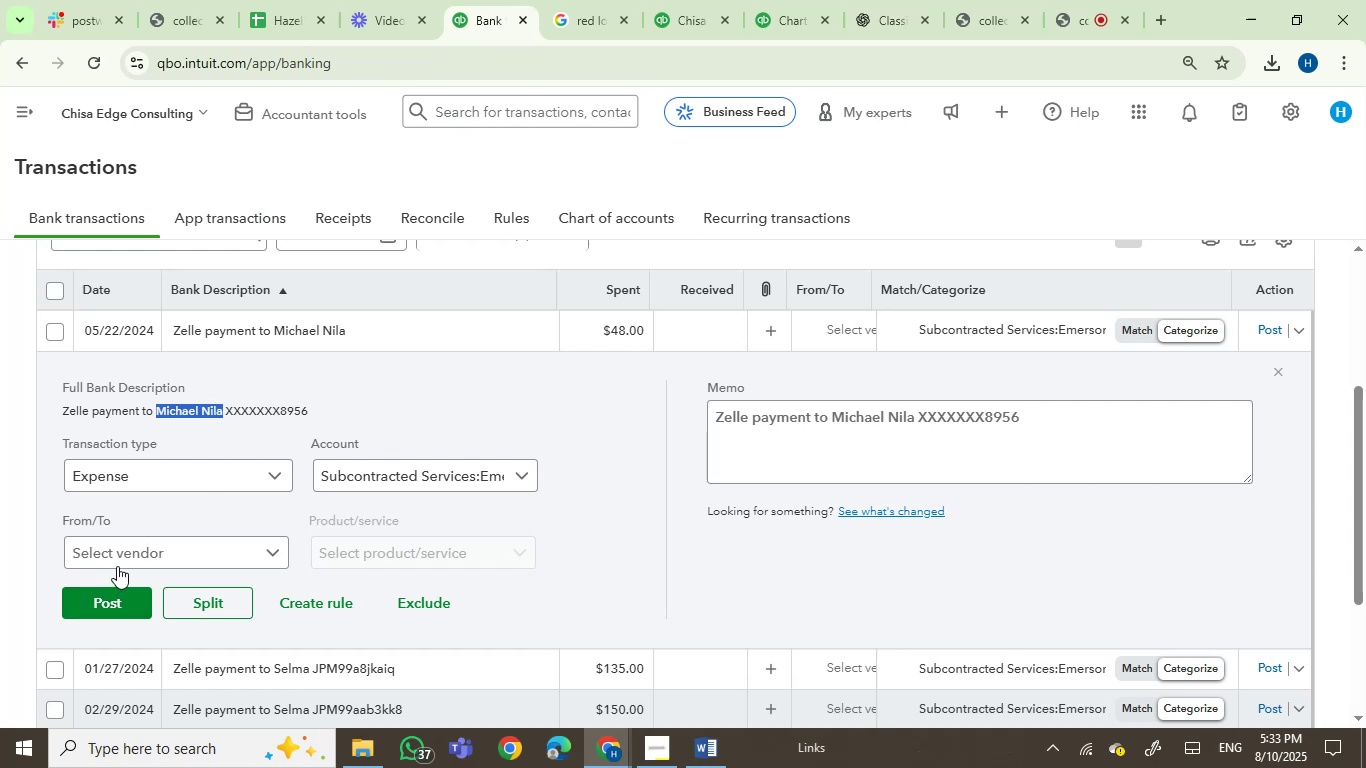 
left_click([125, 555])
 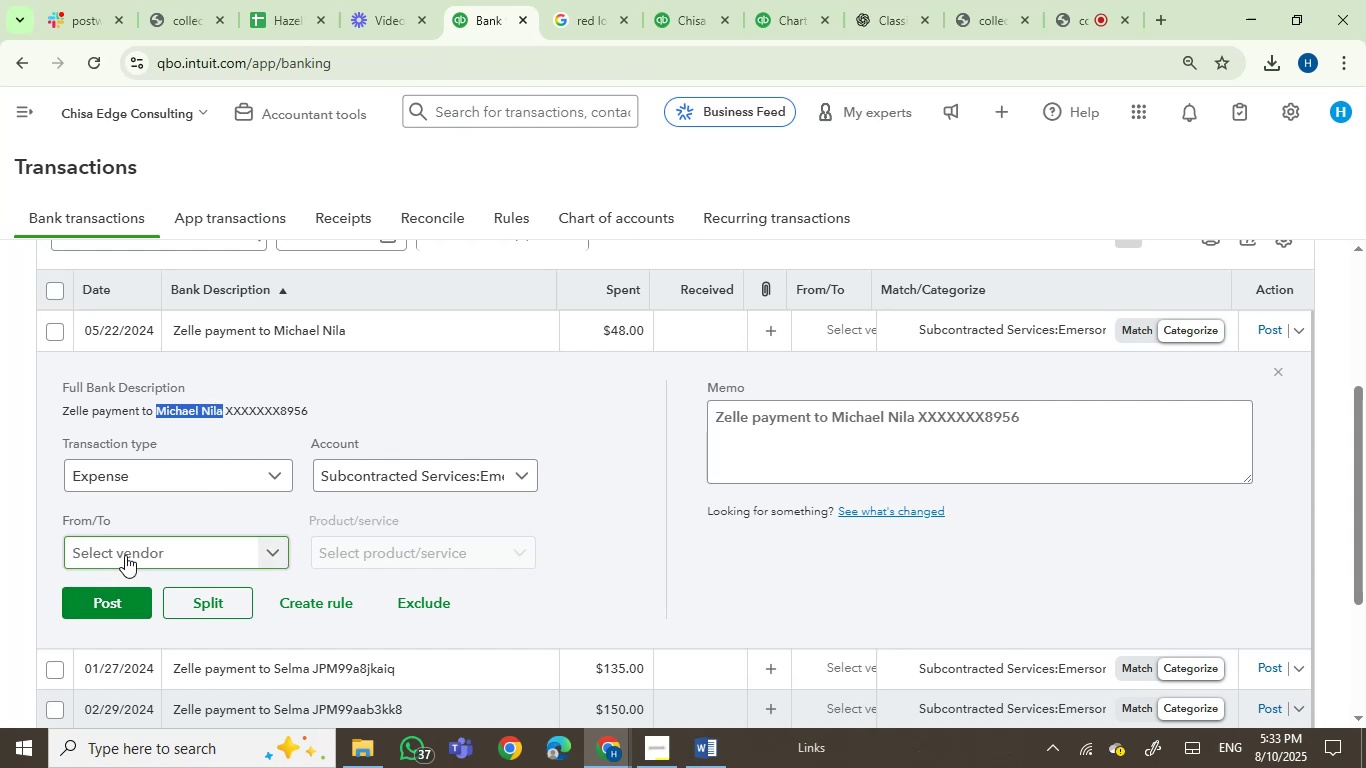 
key(Control+V)
 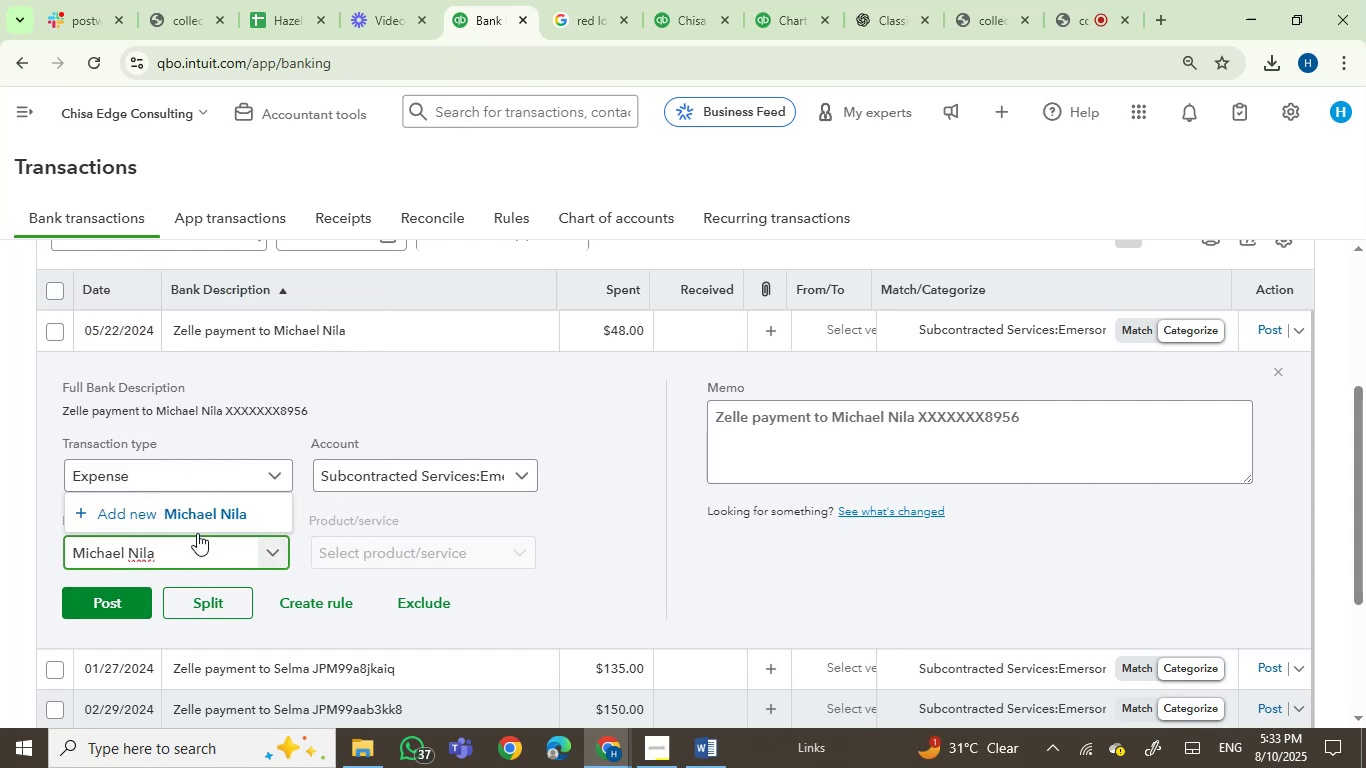 
left_click([199, 521])
 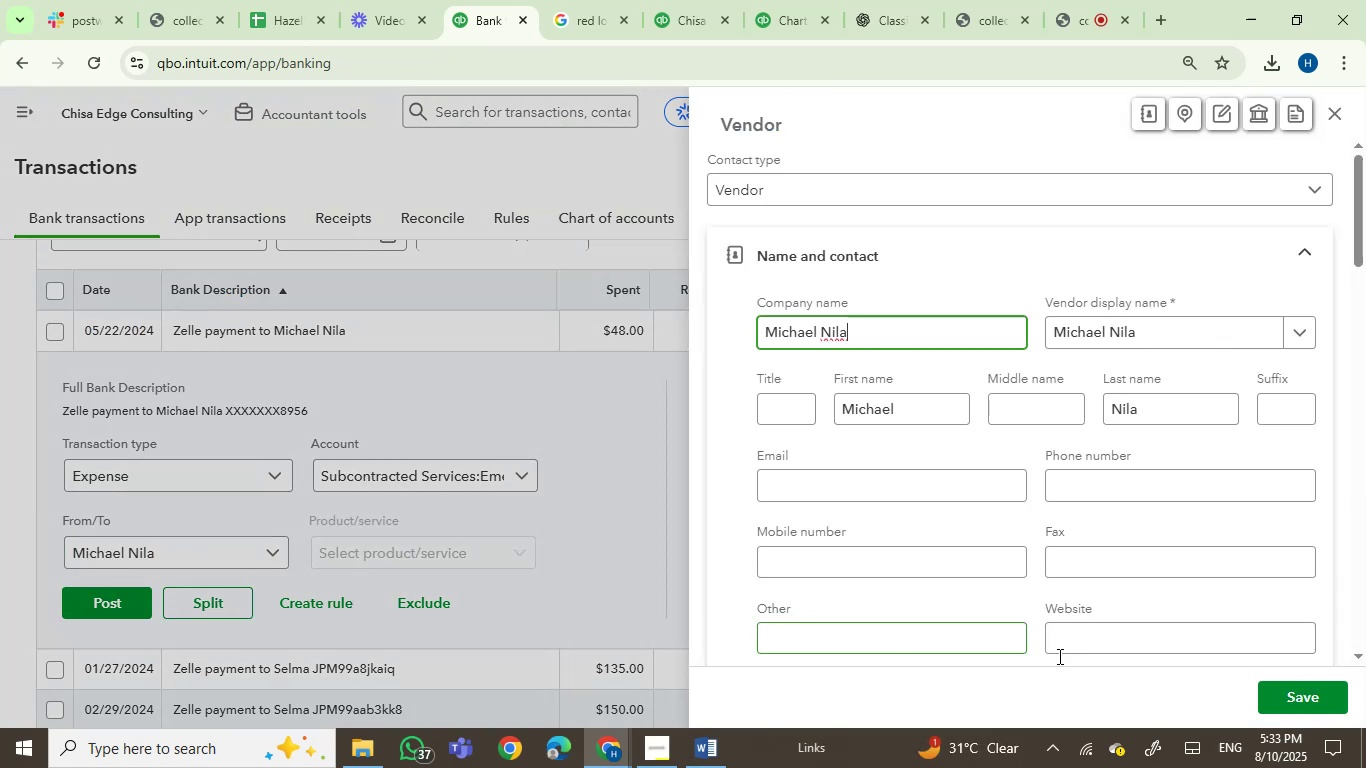 
left_click([1306, 704])
 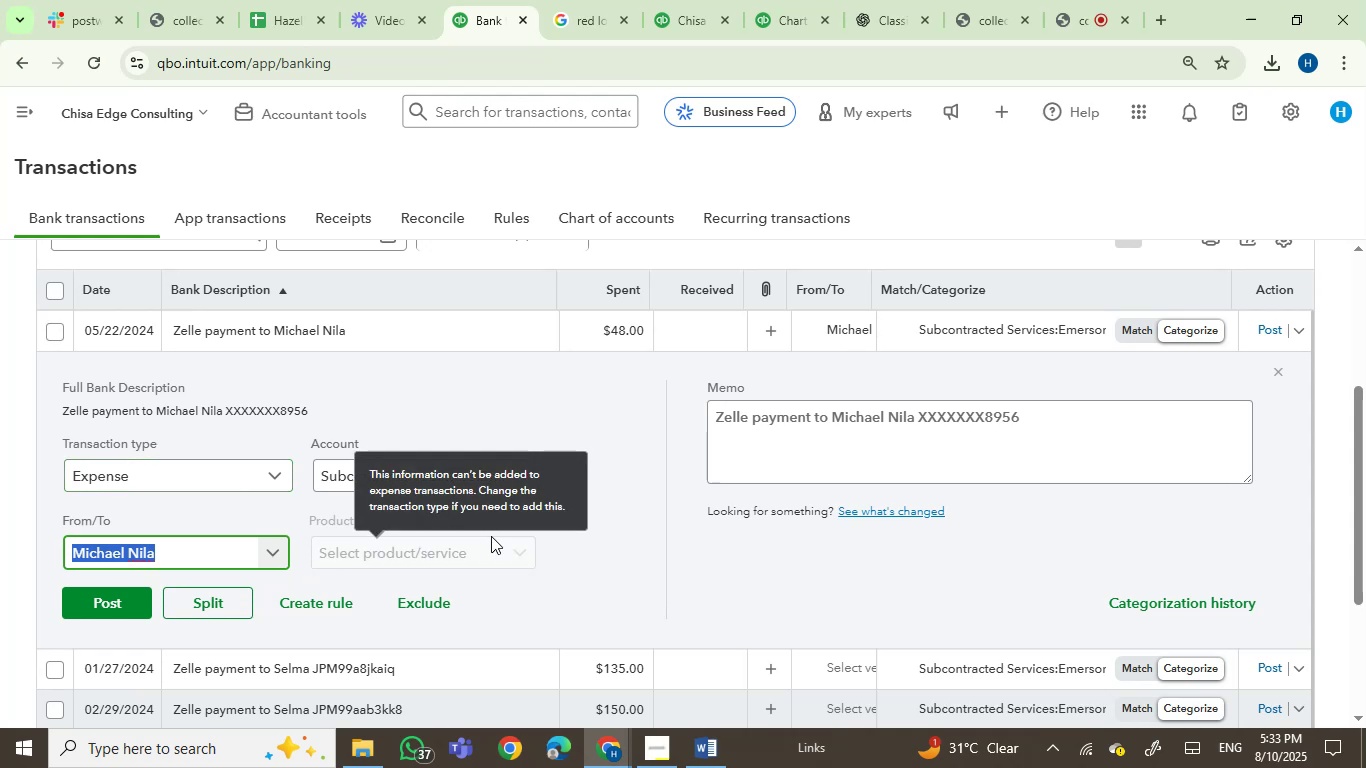 
left_click([987, 331])
 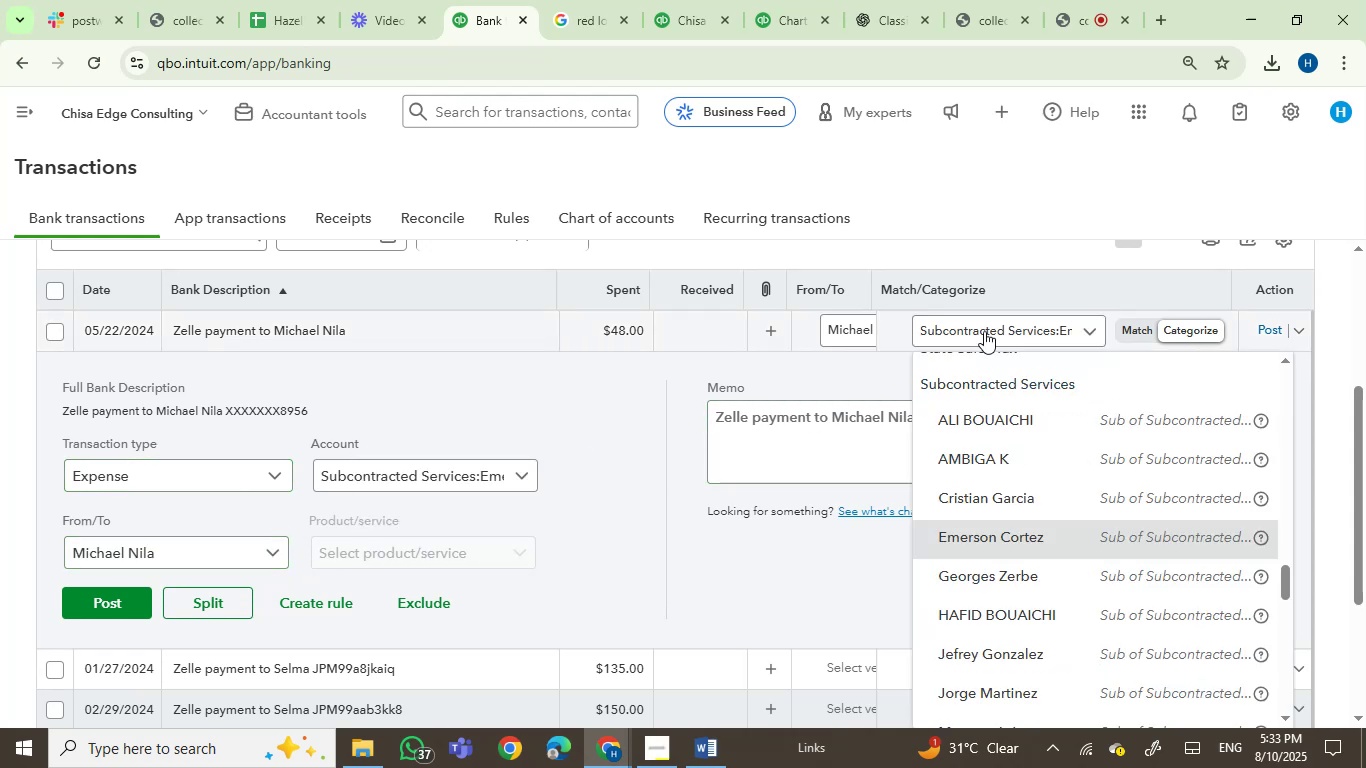 
left_click([984, 331])
 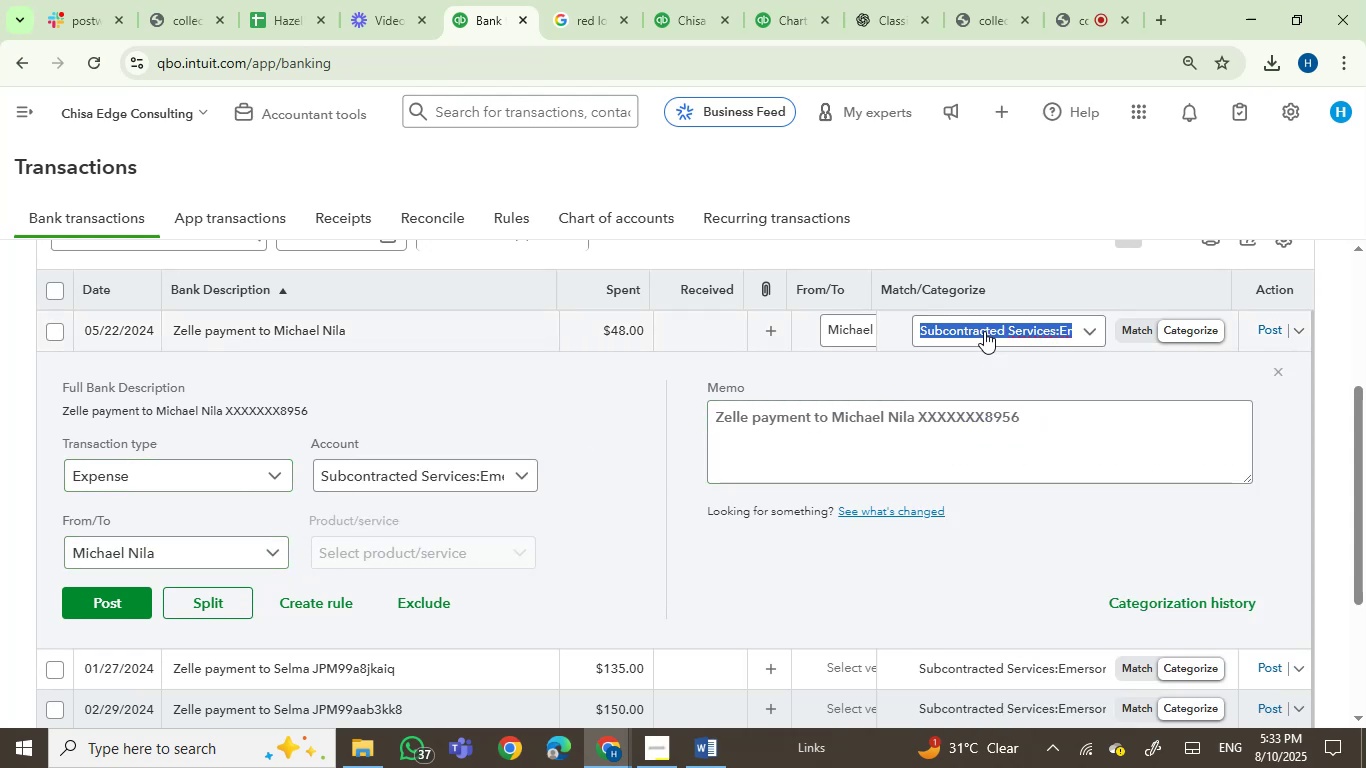 
type(subc)
 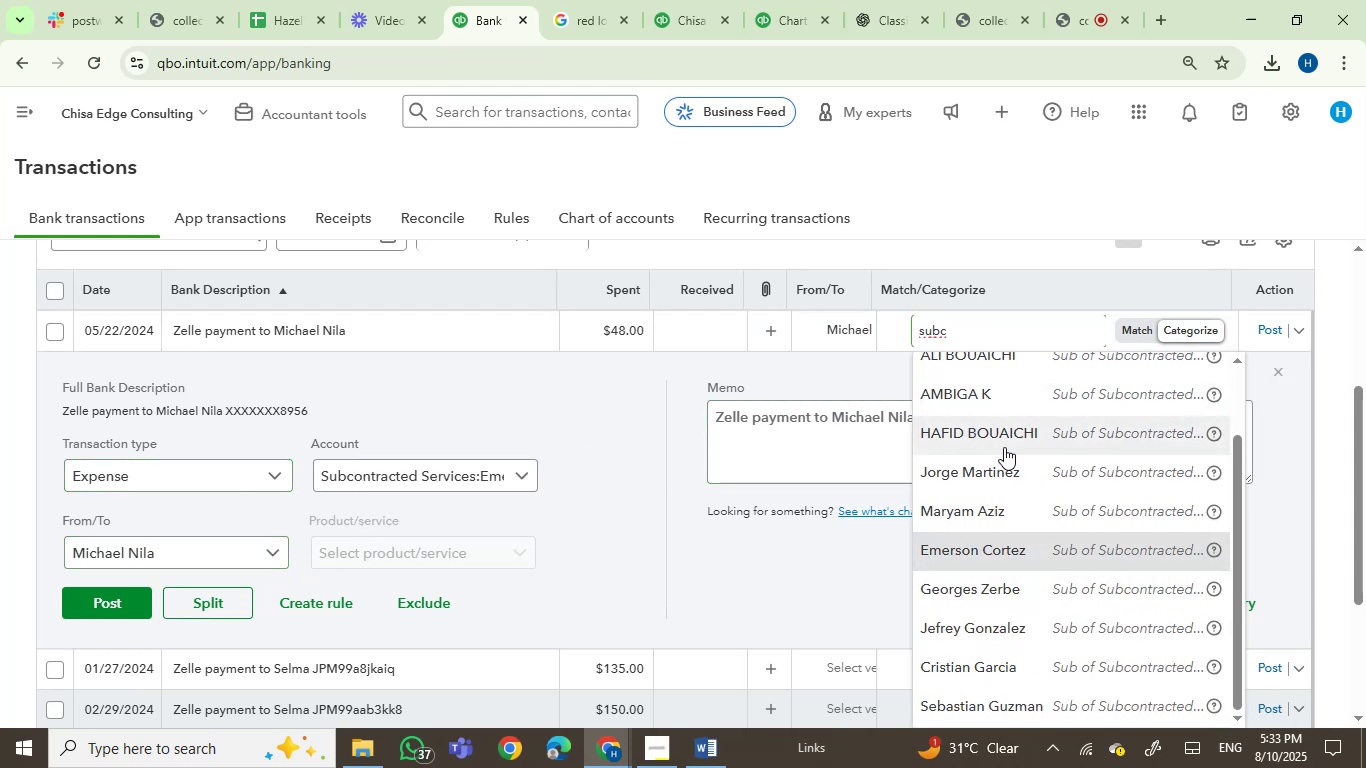 
left_click_drag(start_coordinate=[1234, 506], to_coordinate=[1229, 380])
 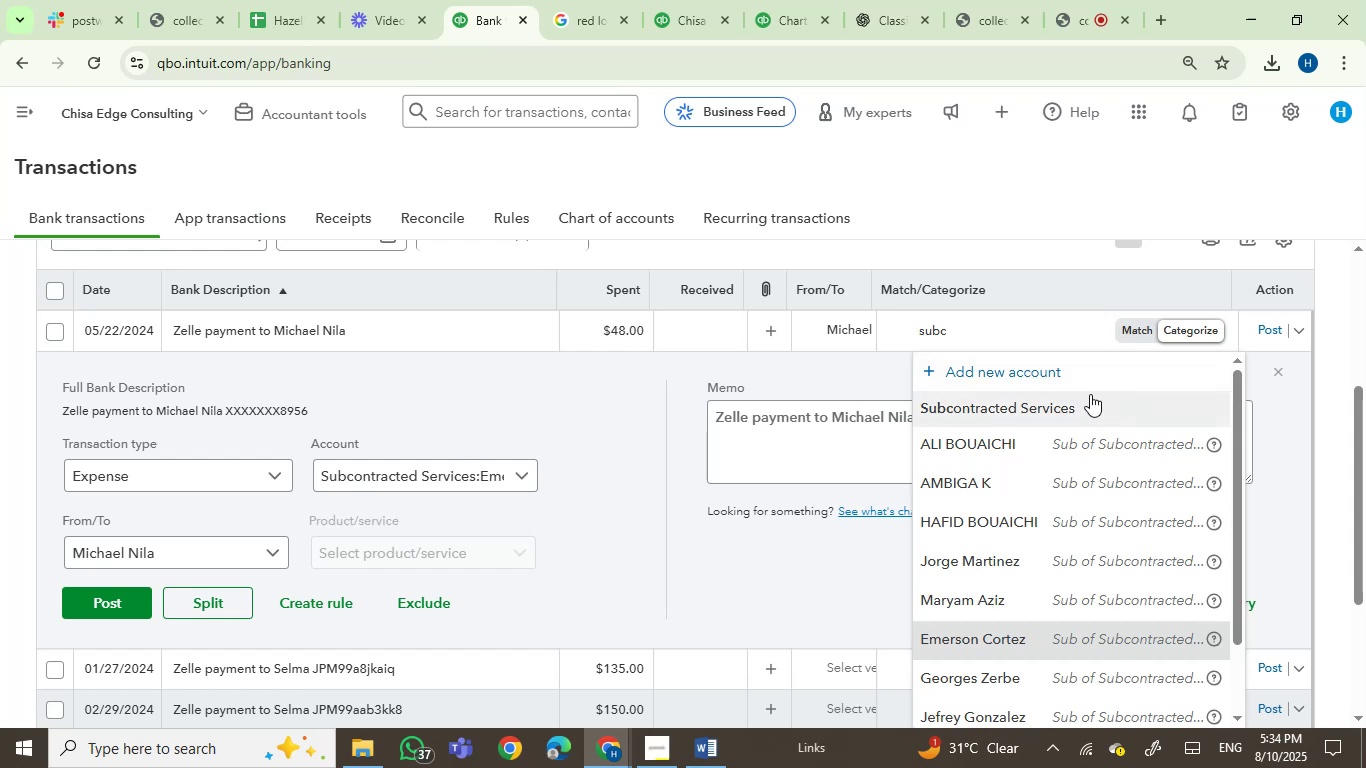 
left_click([1064, 404])
 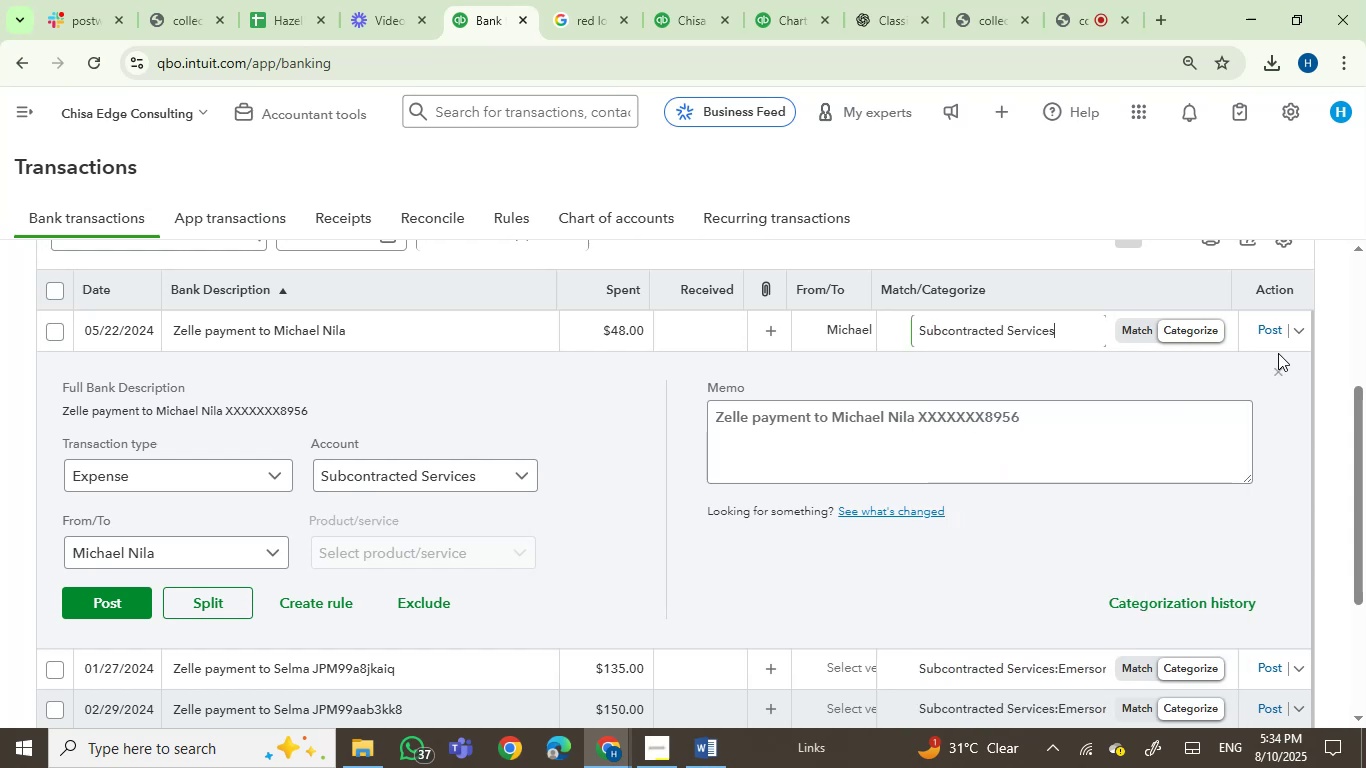 
left_click([1269, 329])
 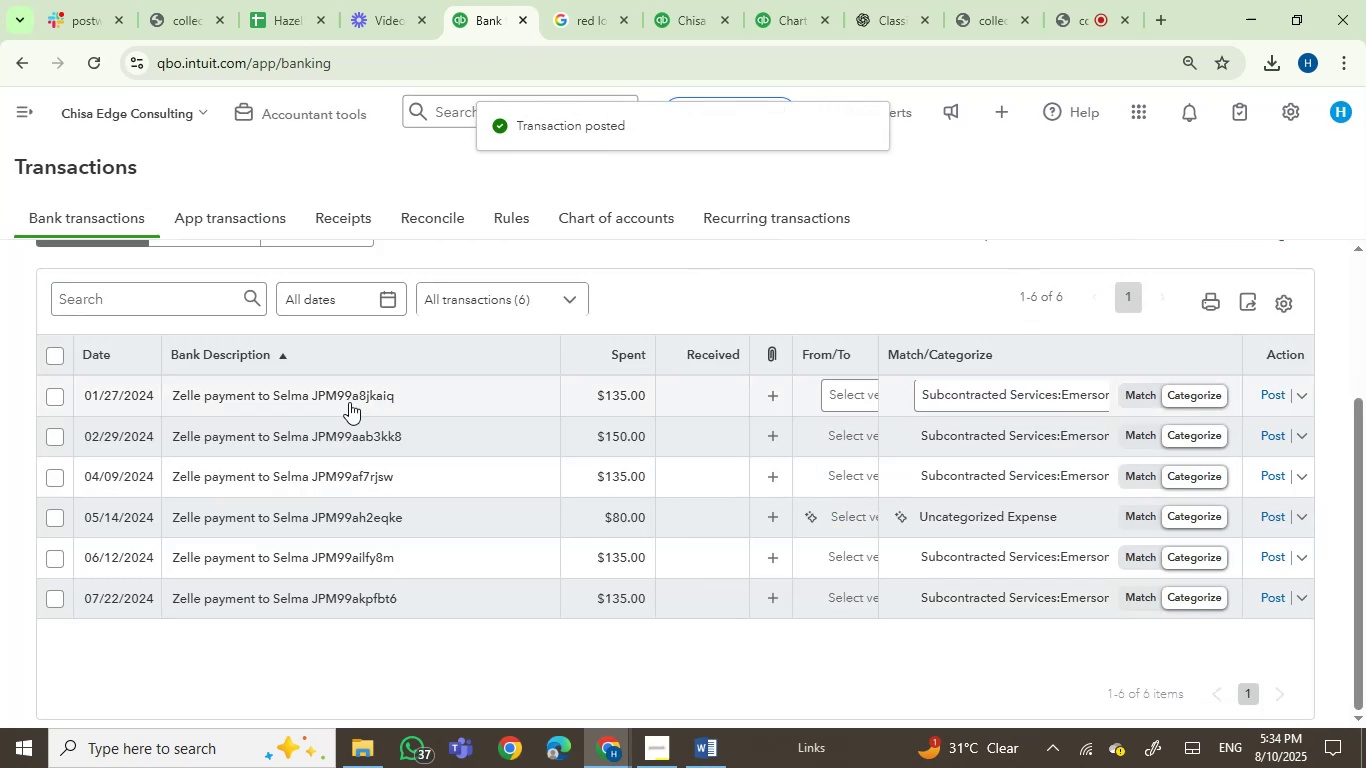 
wait(5.01)
 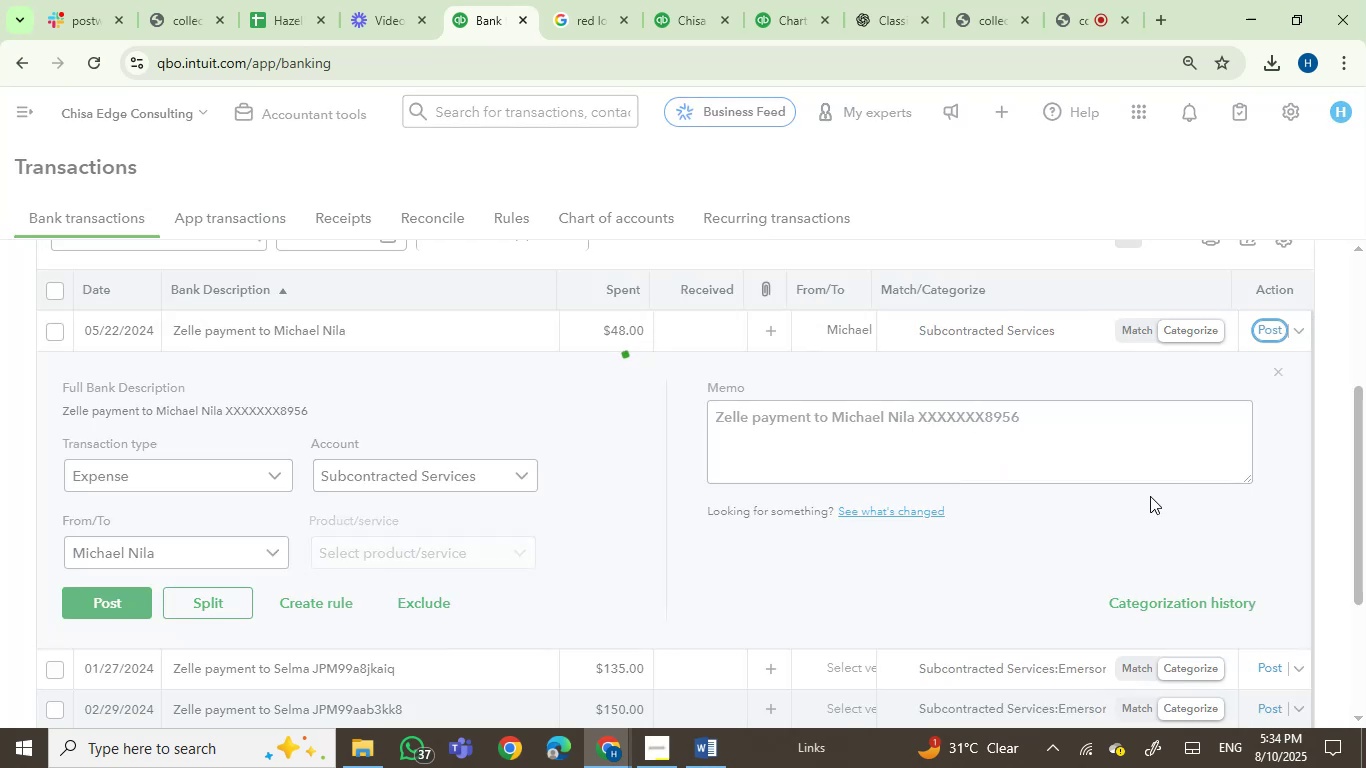 
left_click([274, 392])
 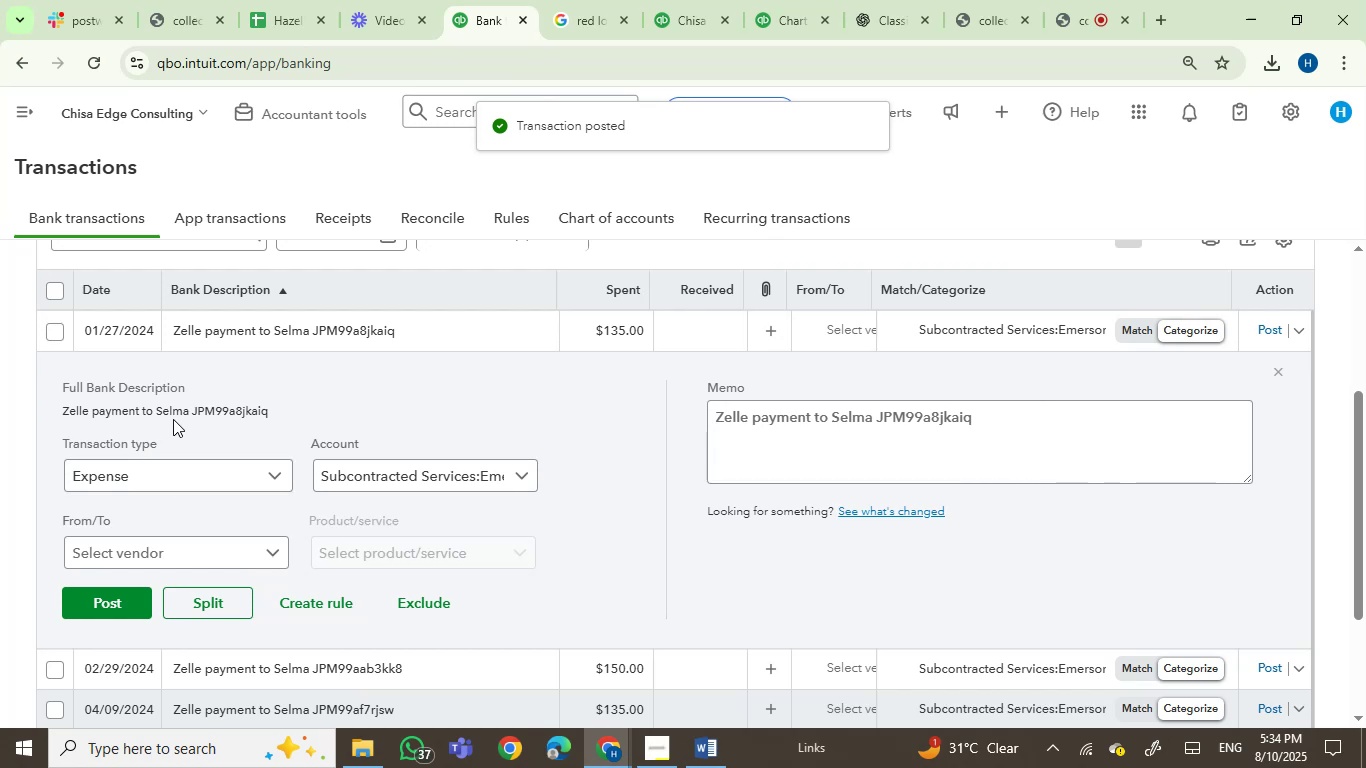 
double_click([176, 404])
 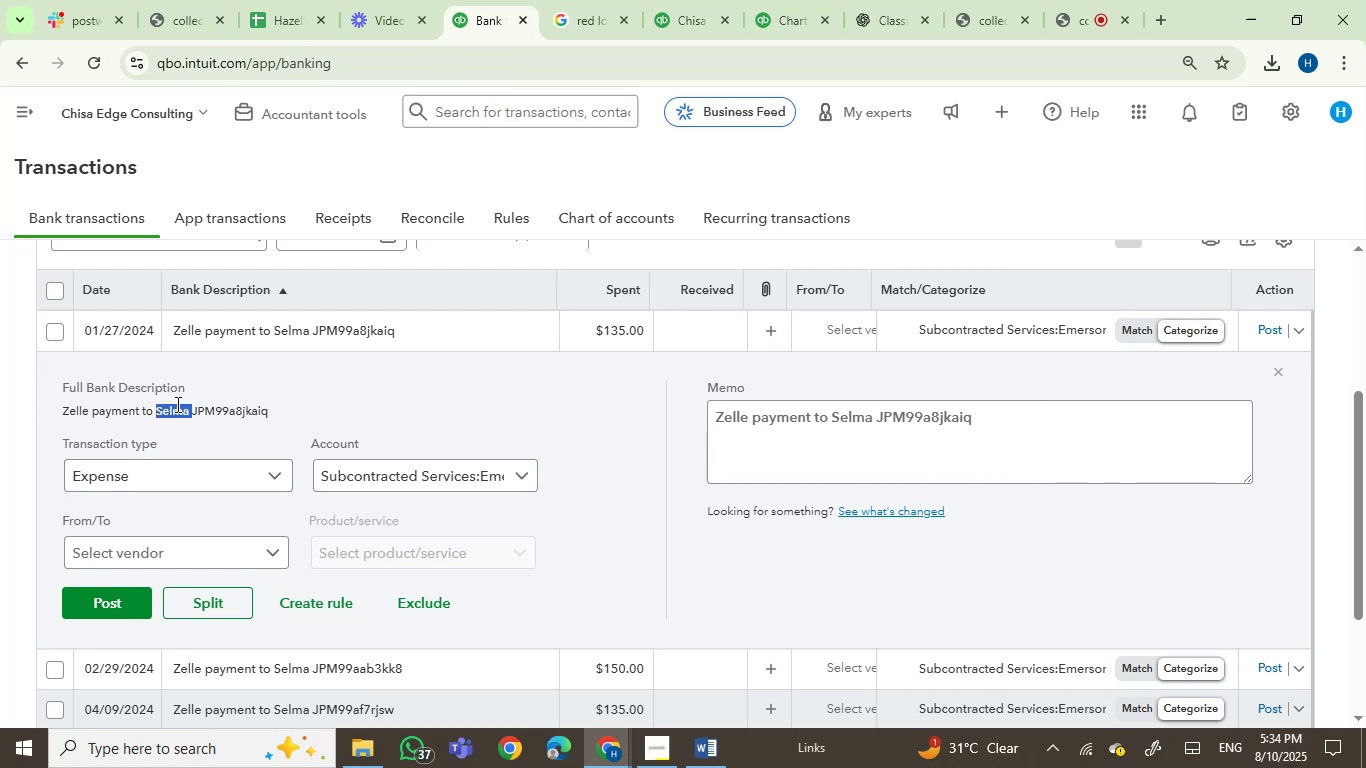 
key(Control+C)
 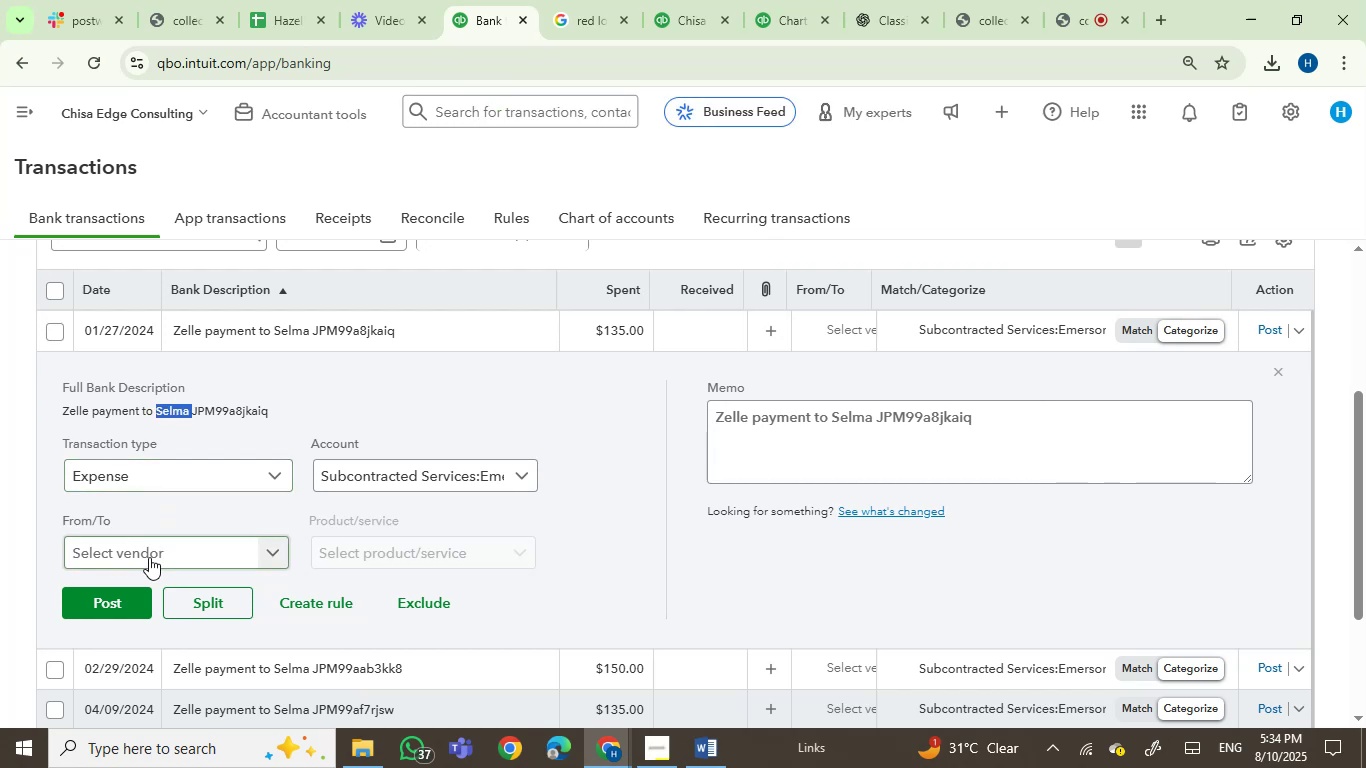 
left_click([149, 557])
 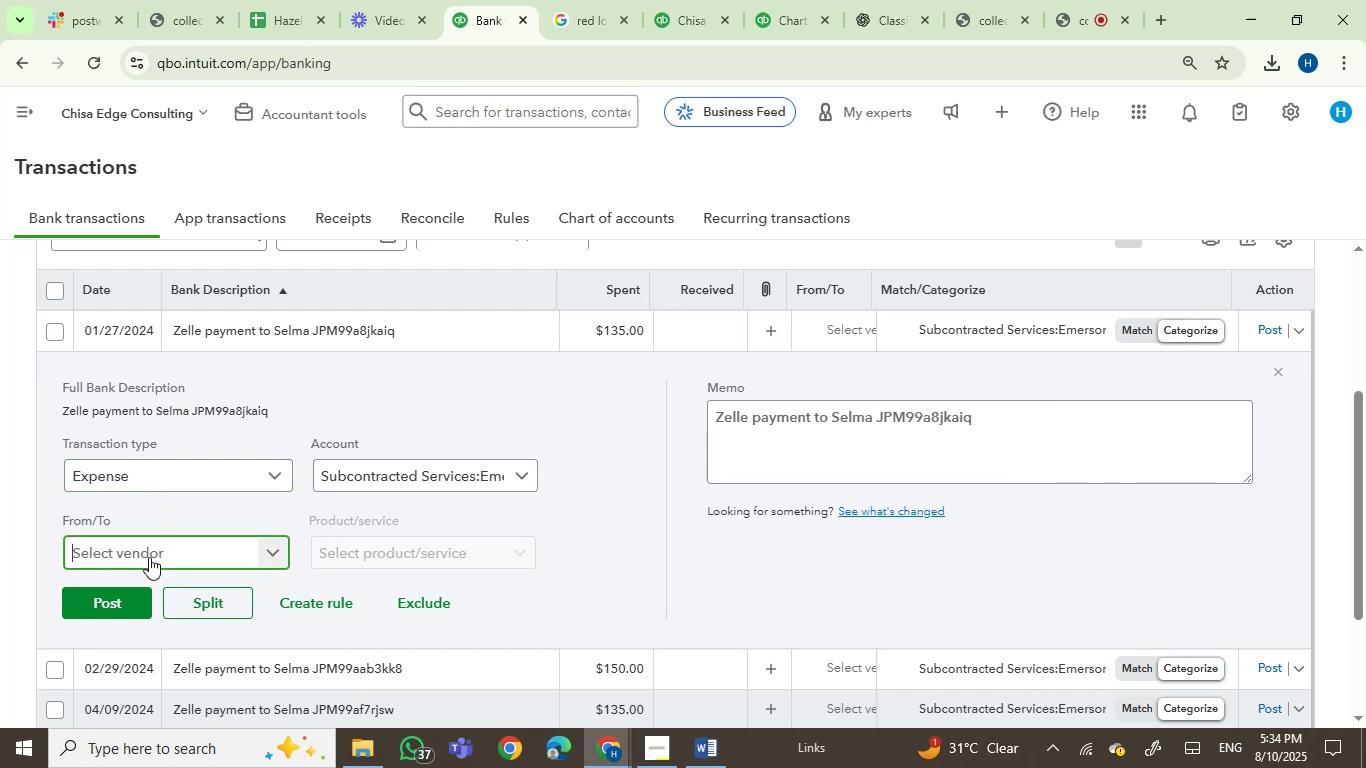 
key(Control+V)
 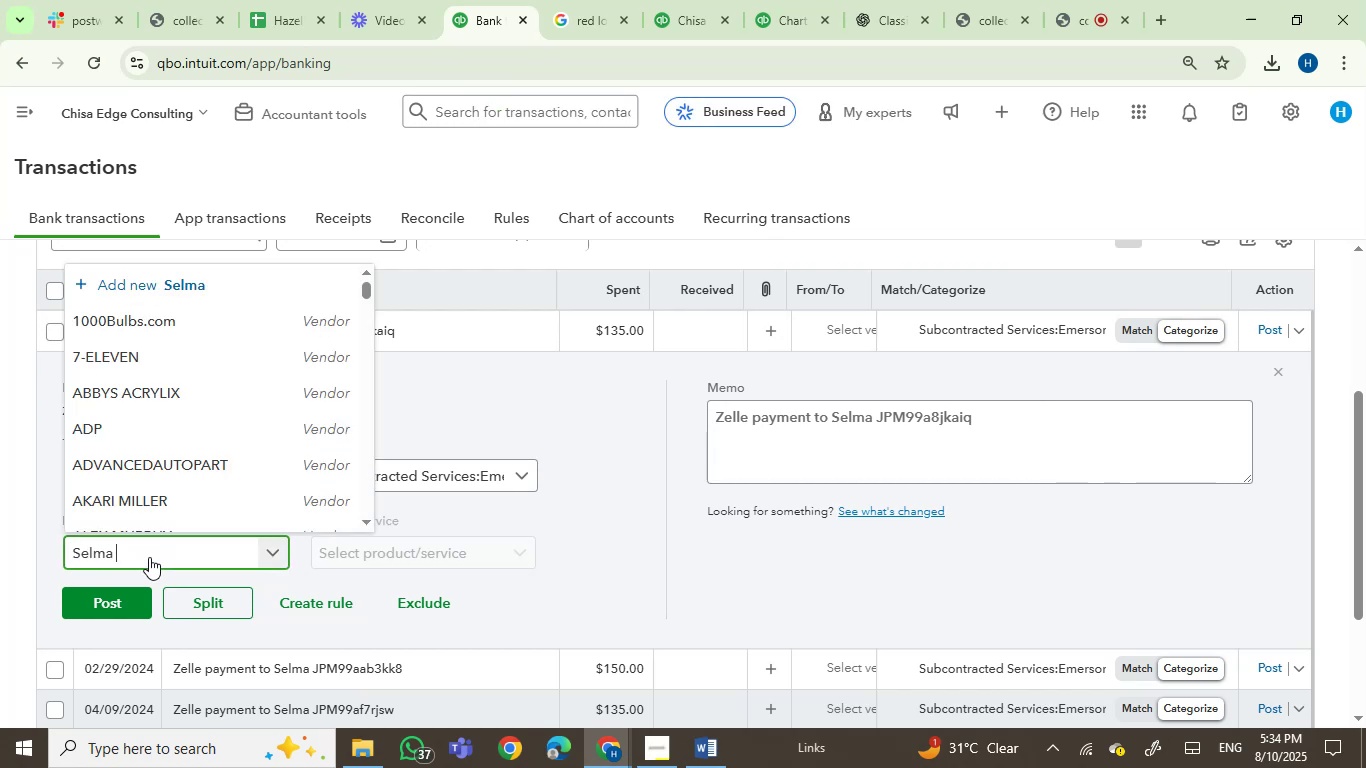 
key(Backspace)
 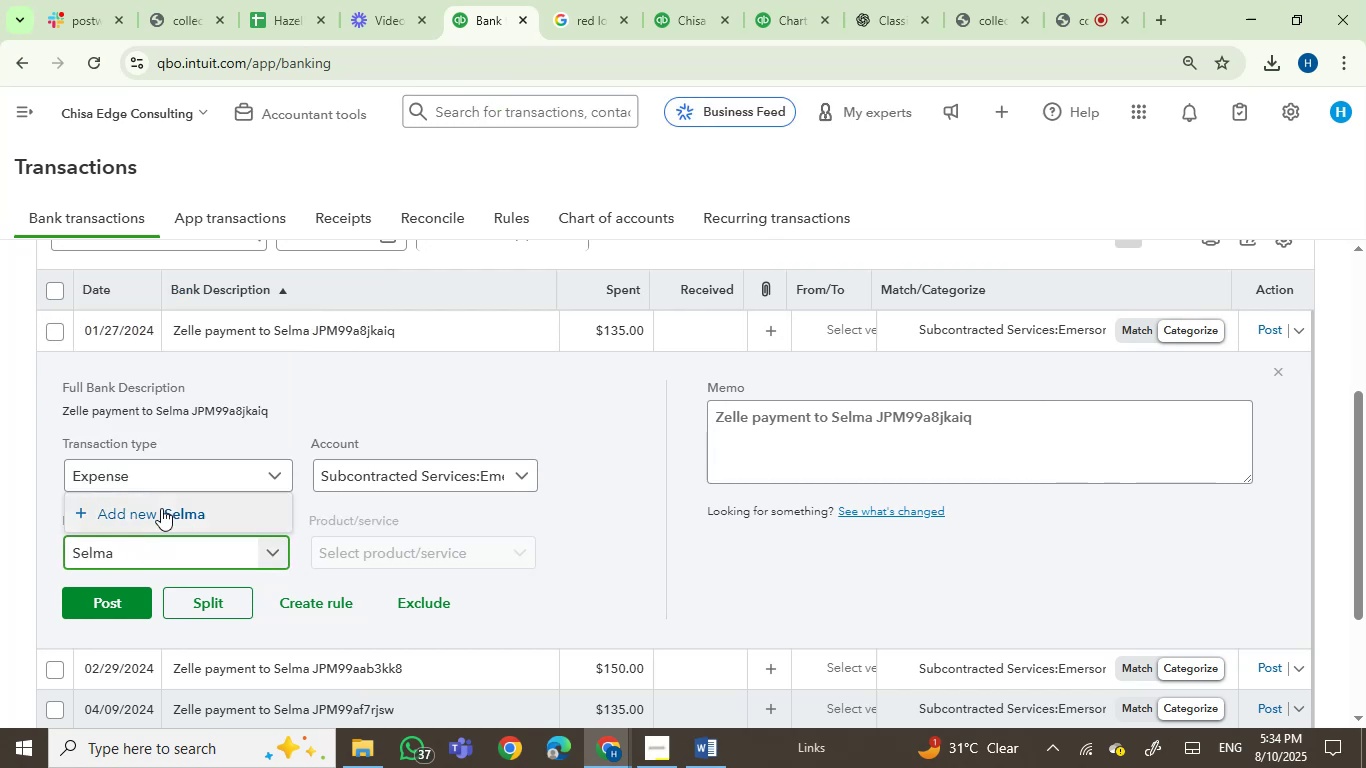 
left_click([161, 508])
 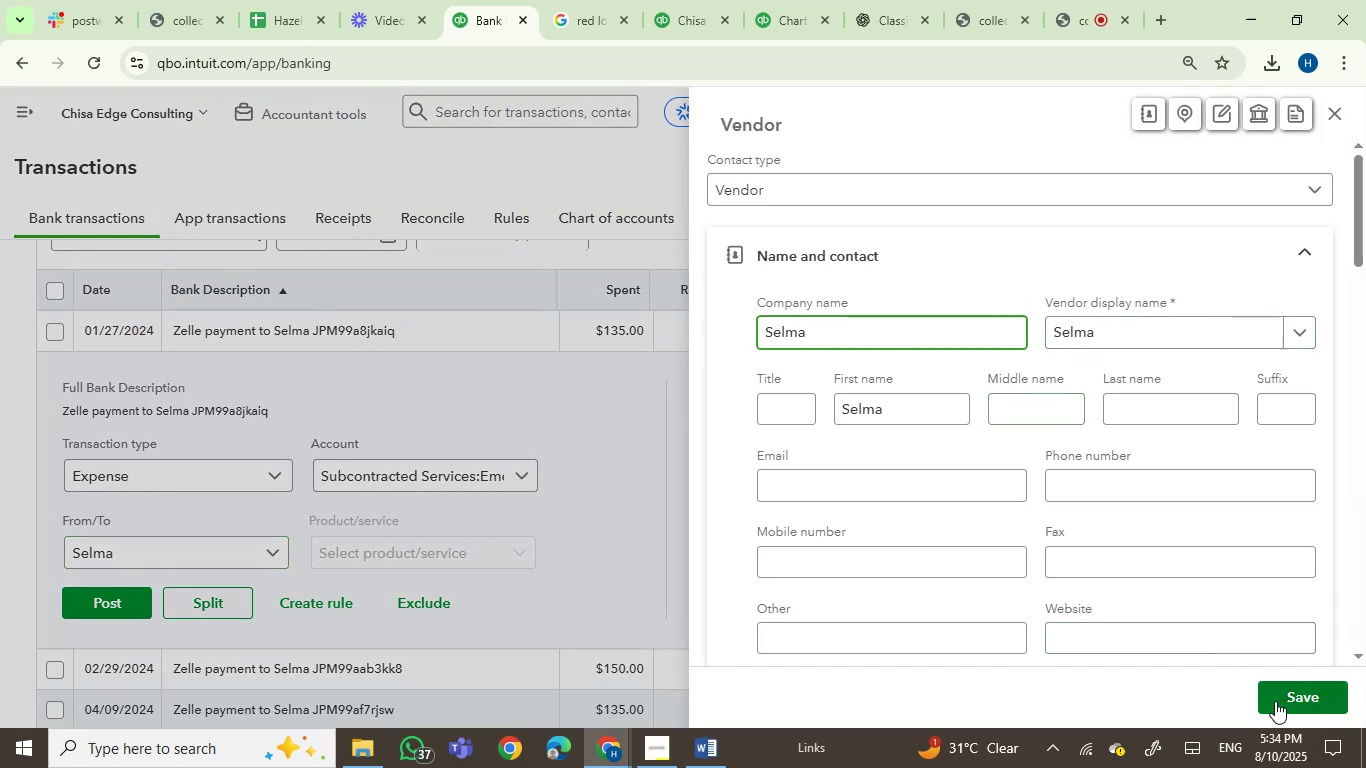 
left_click([1060, 0])
 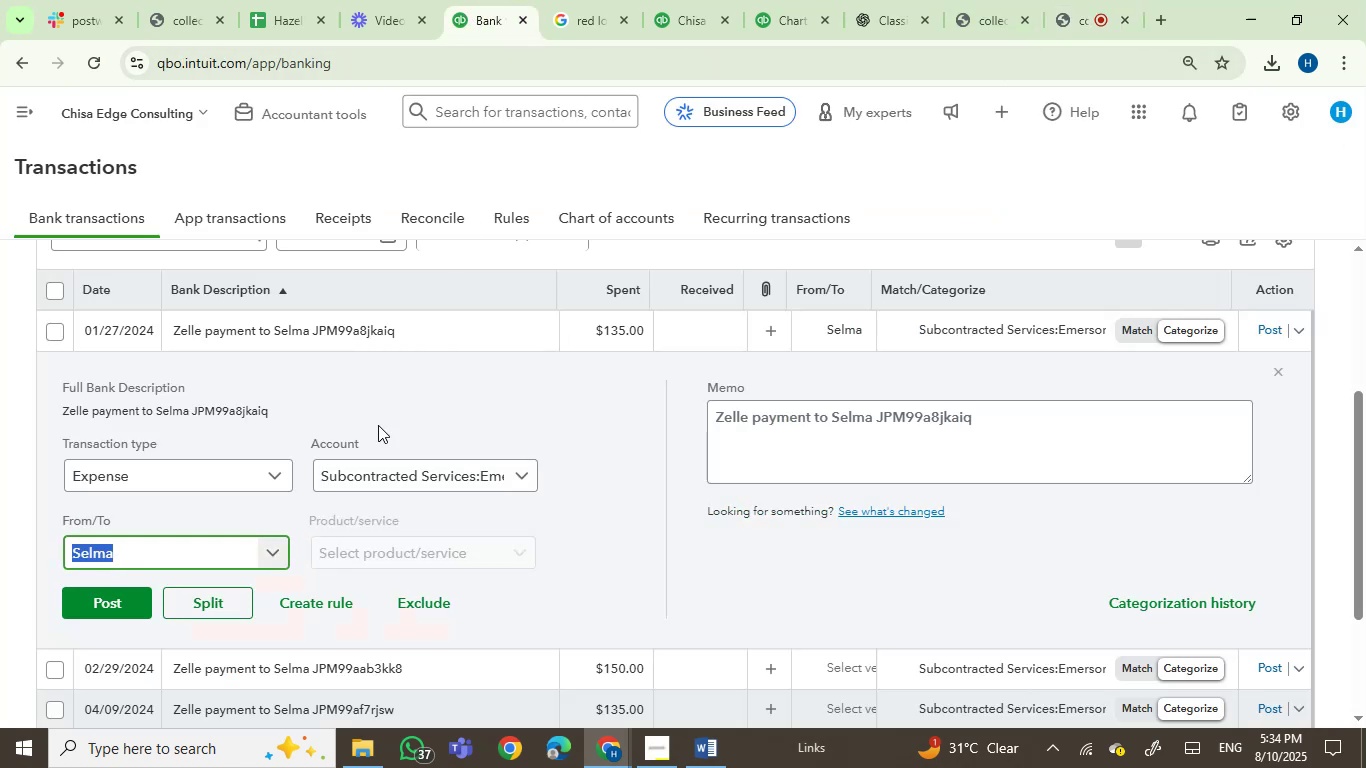 
left_click([54, 326])
 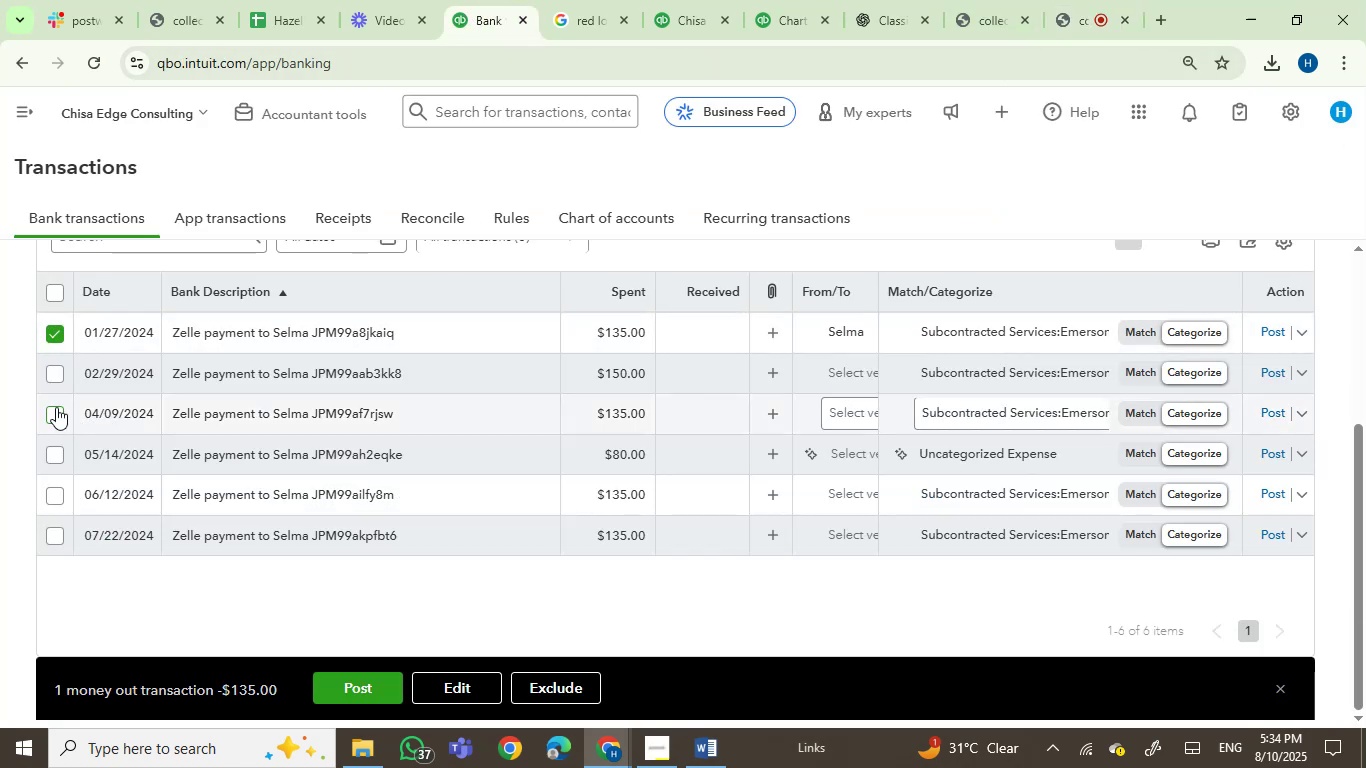 
left_click([45, 373])
 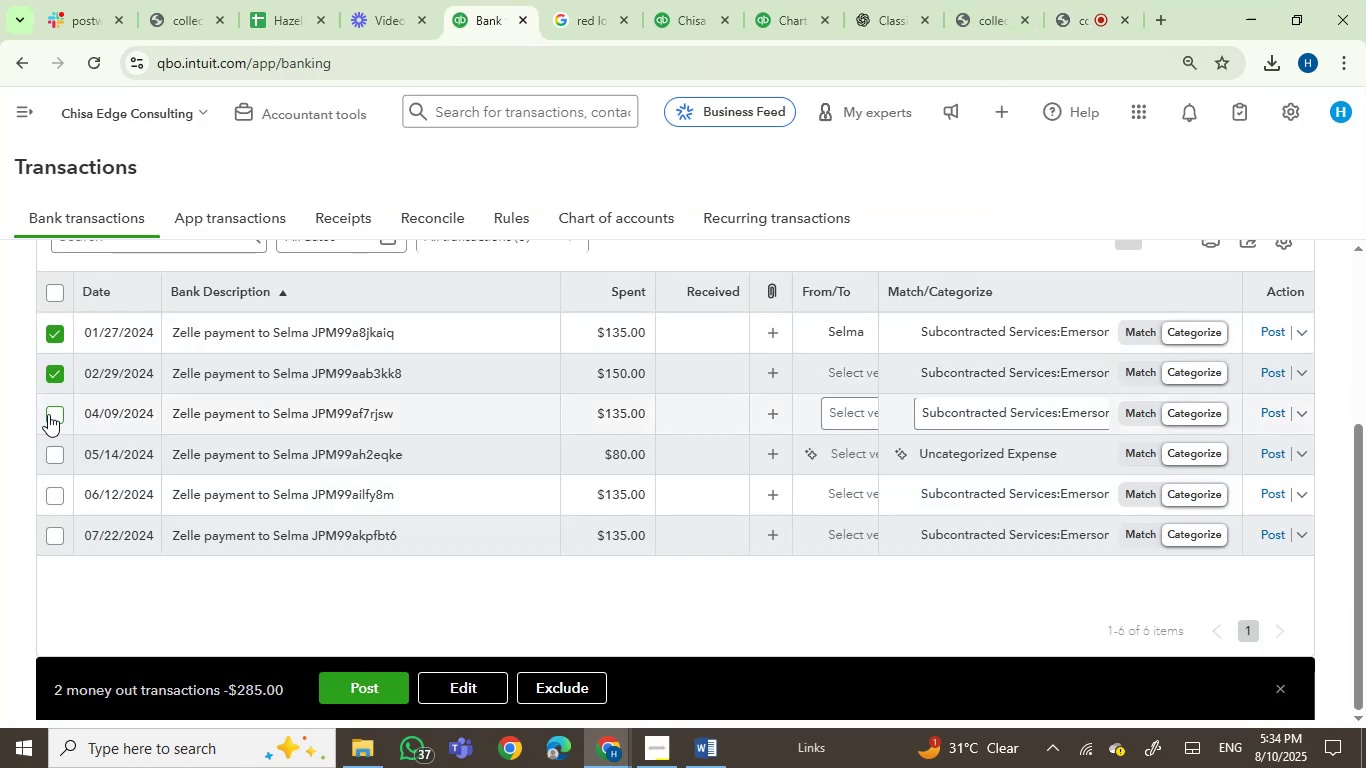 
left_click([50, 414])
 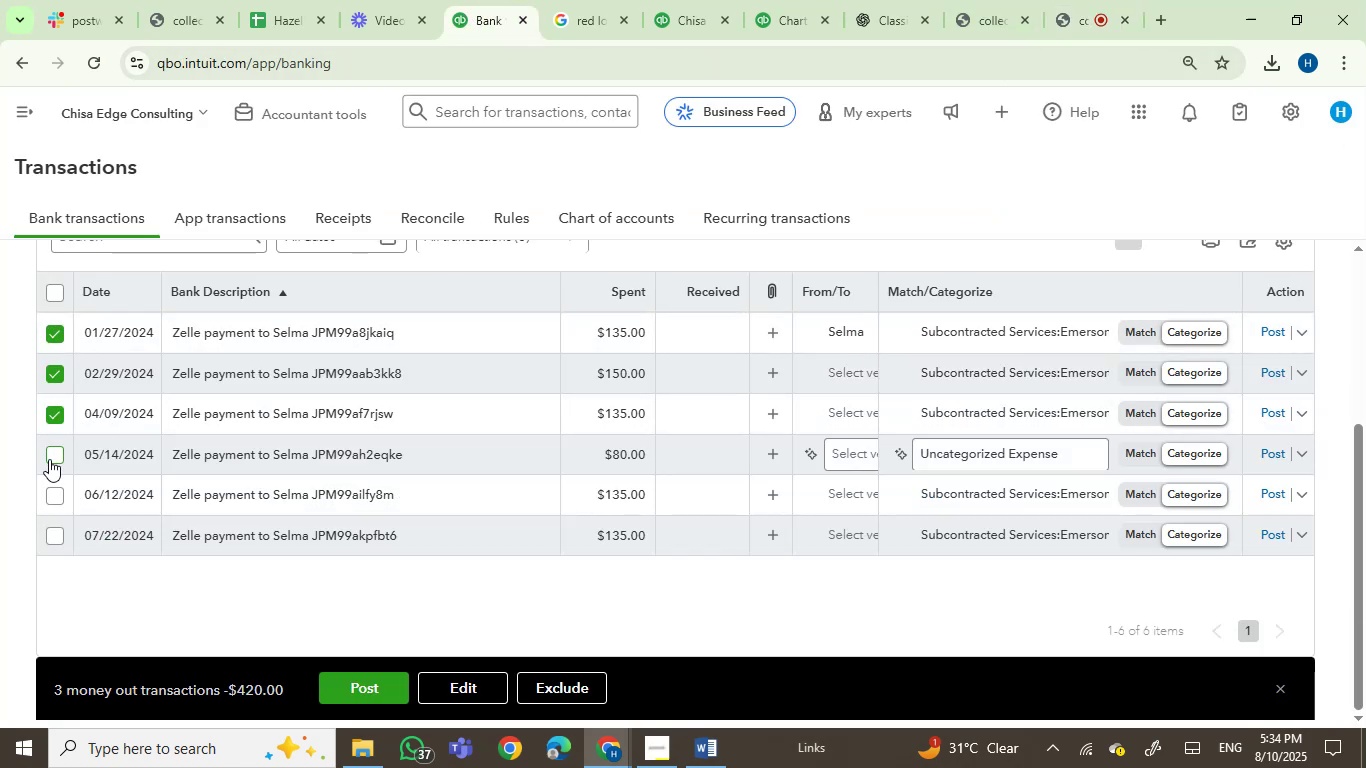 
left_click([49, 459])
 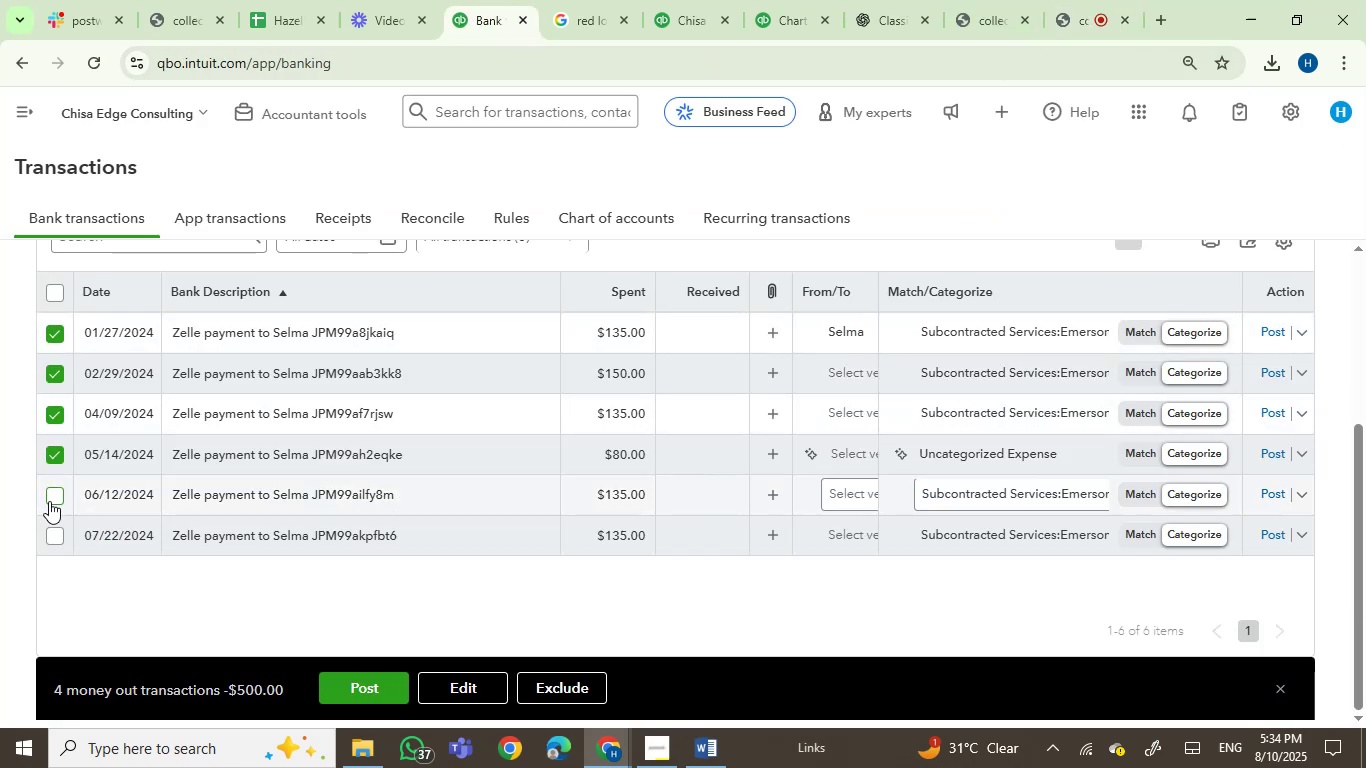 
left_click([49, 501])
 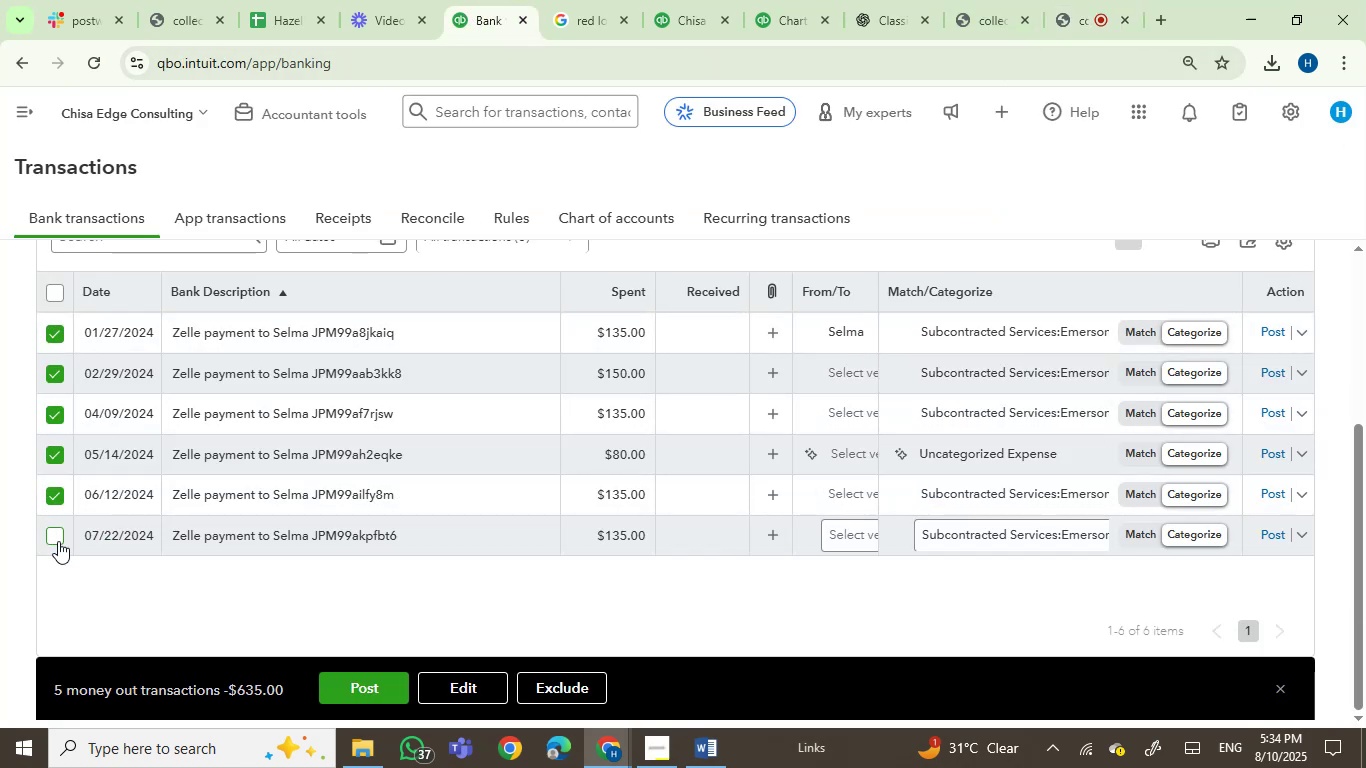 
left_click([58, 541])
 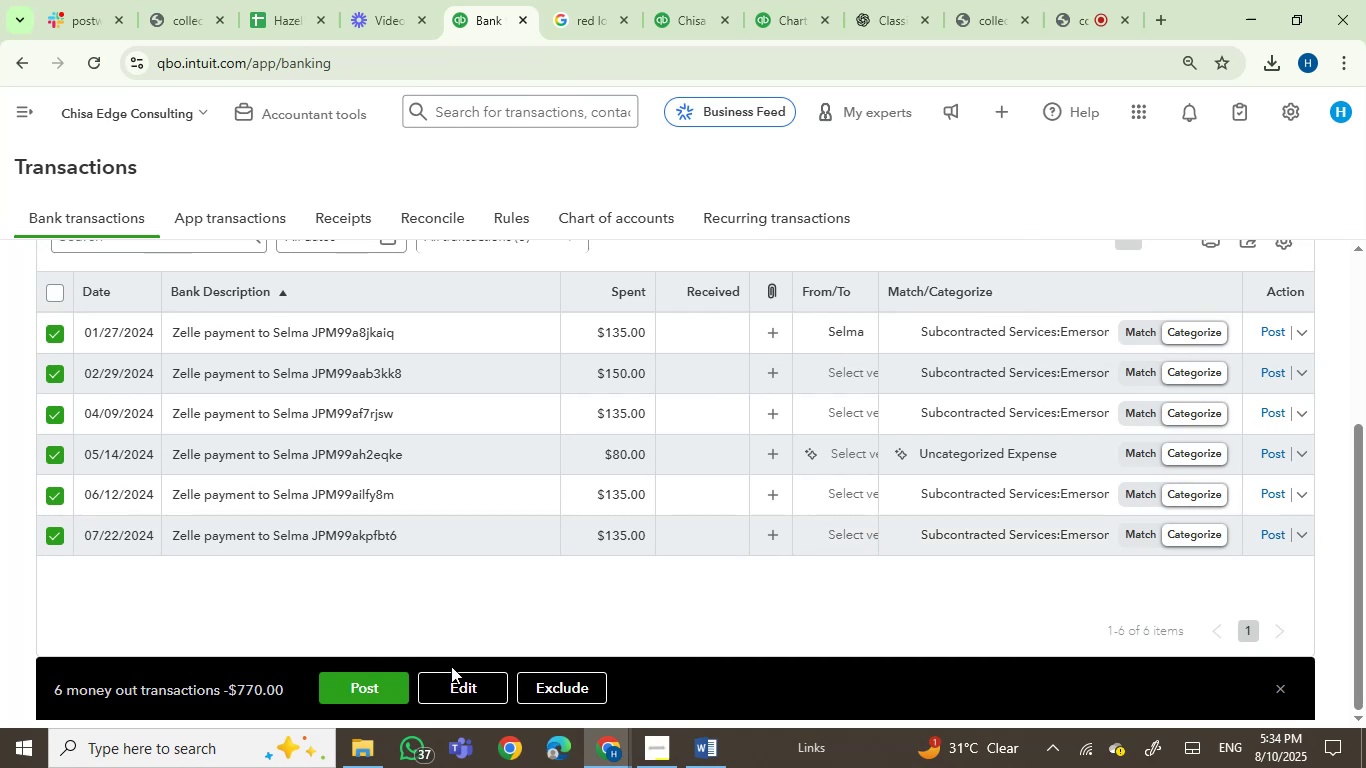 
left_click([451, 683])
 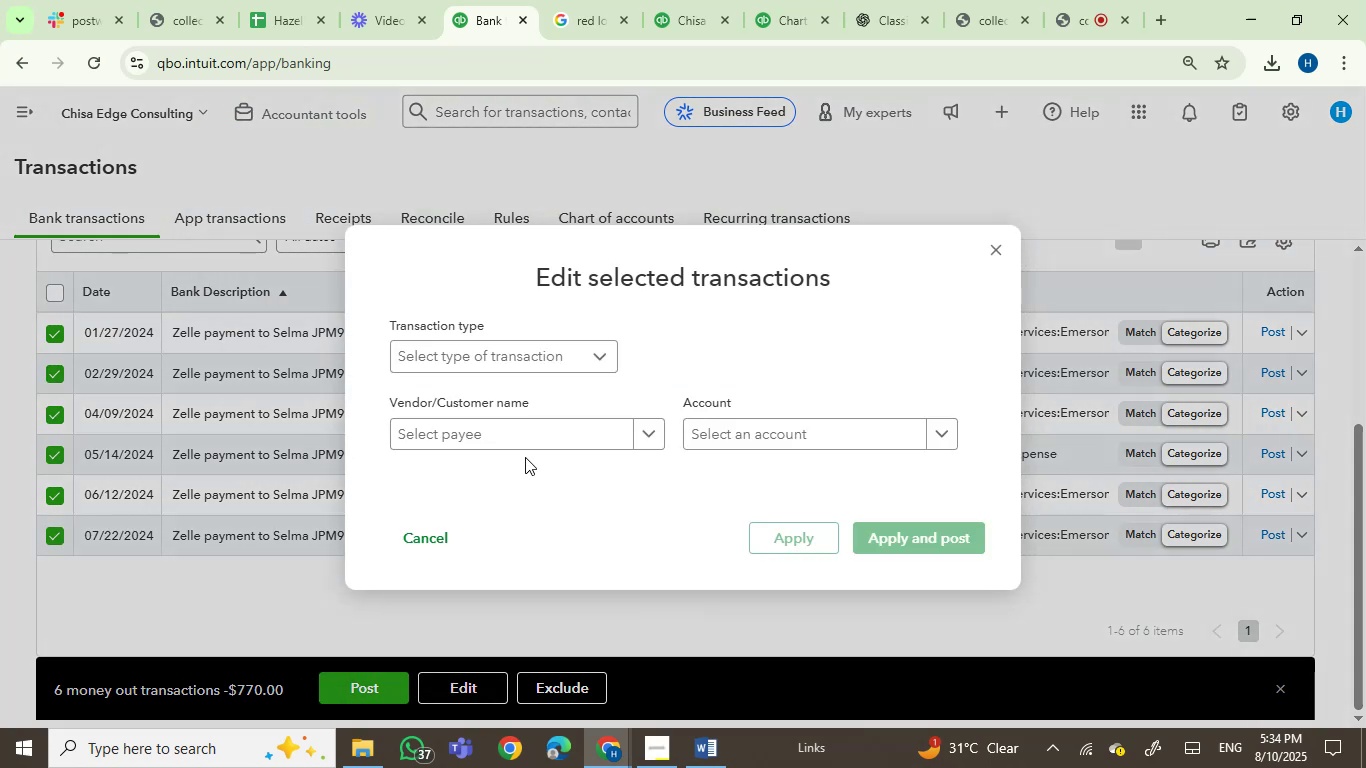 
left_click([514, 431])
 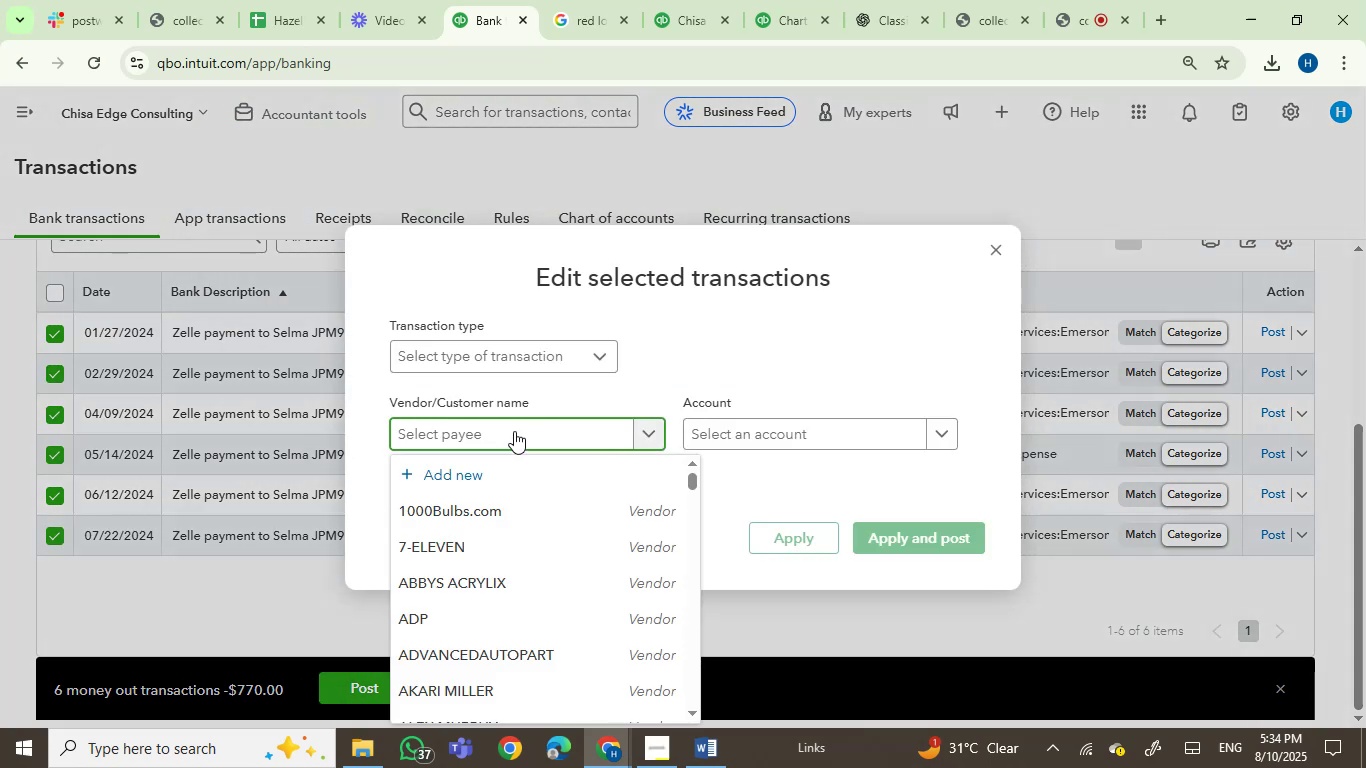 
key(Control+V)
 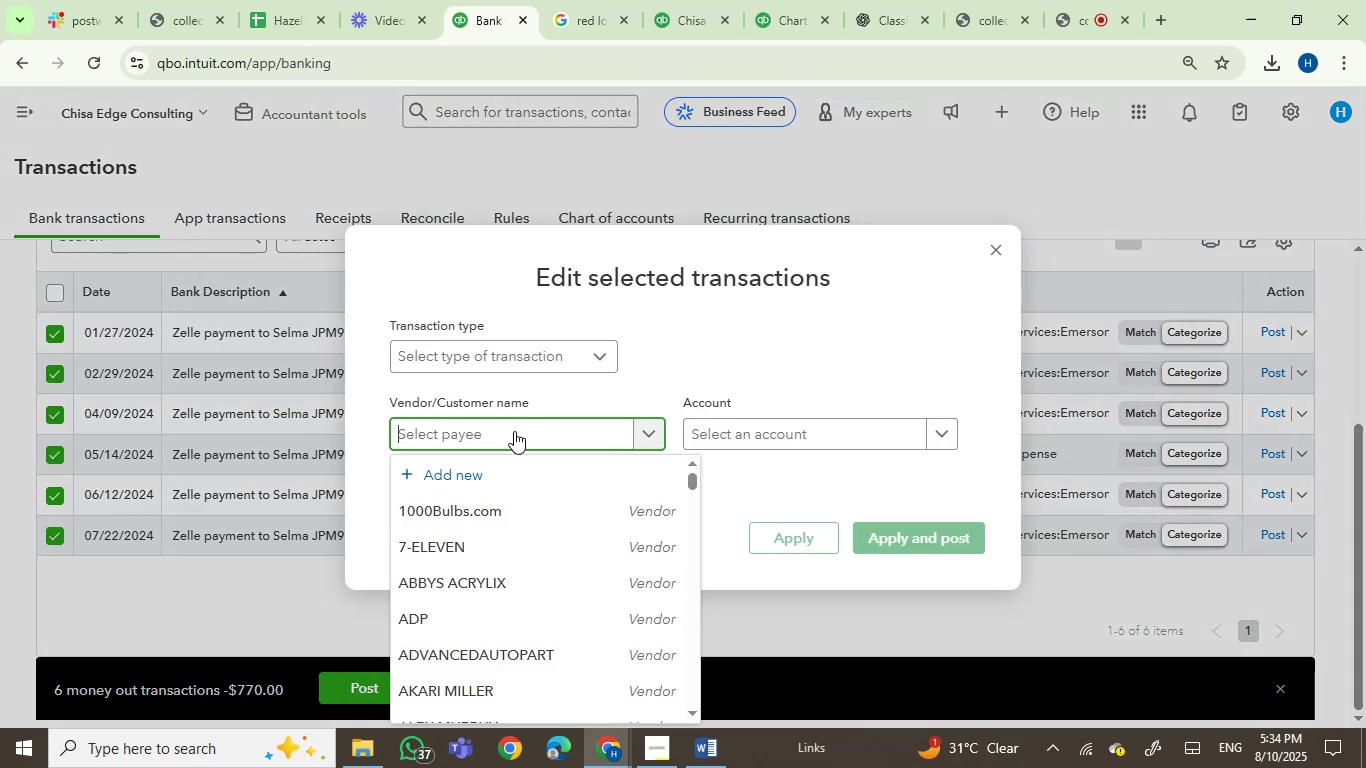 
key(Control+V)
 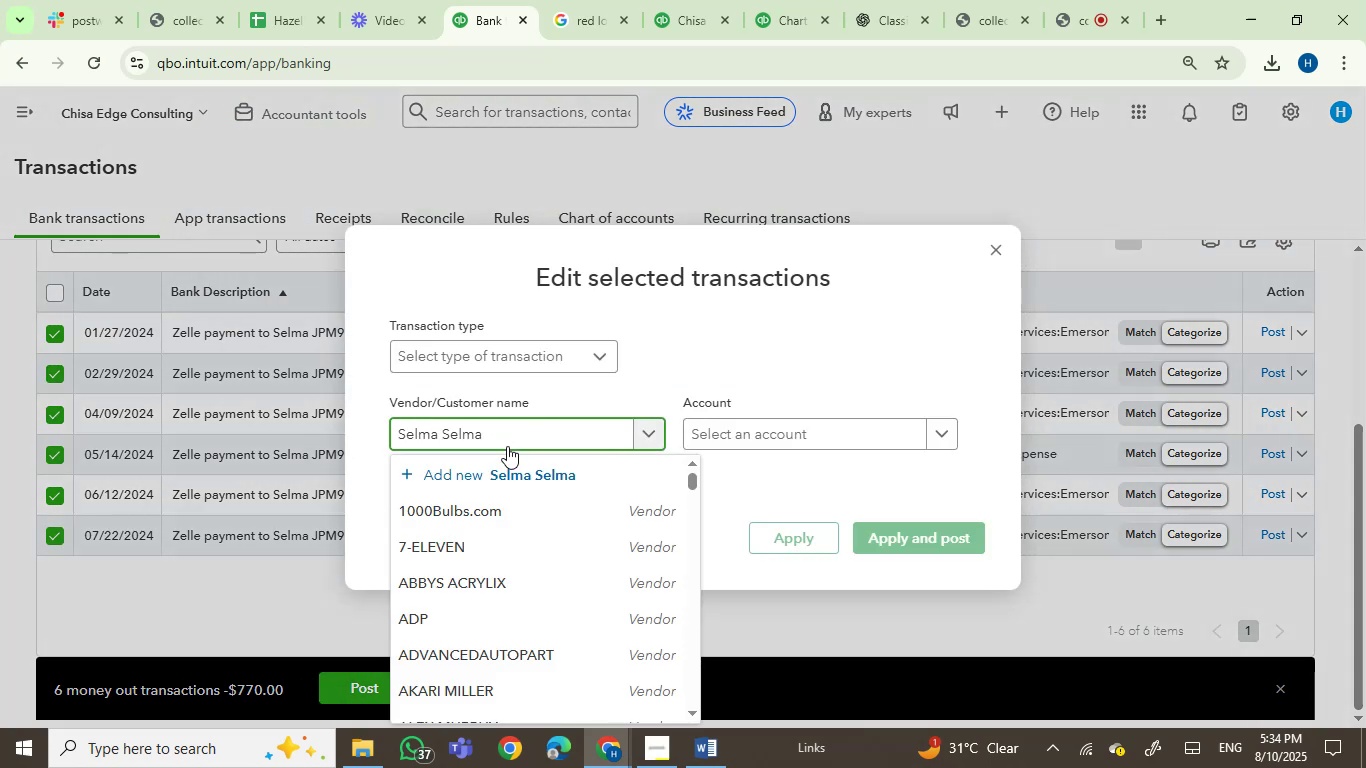 
key(Backspace)
 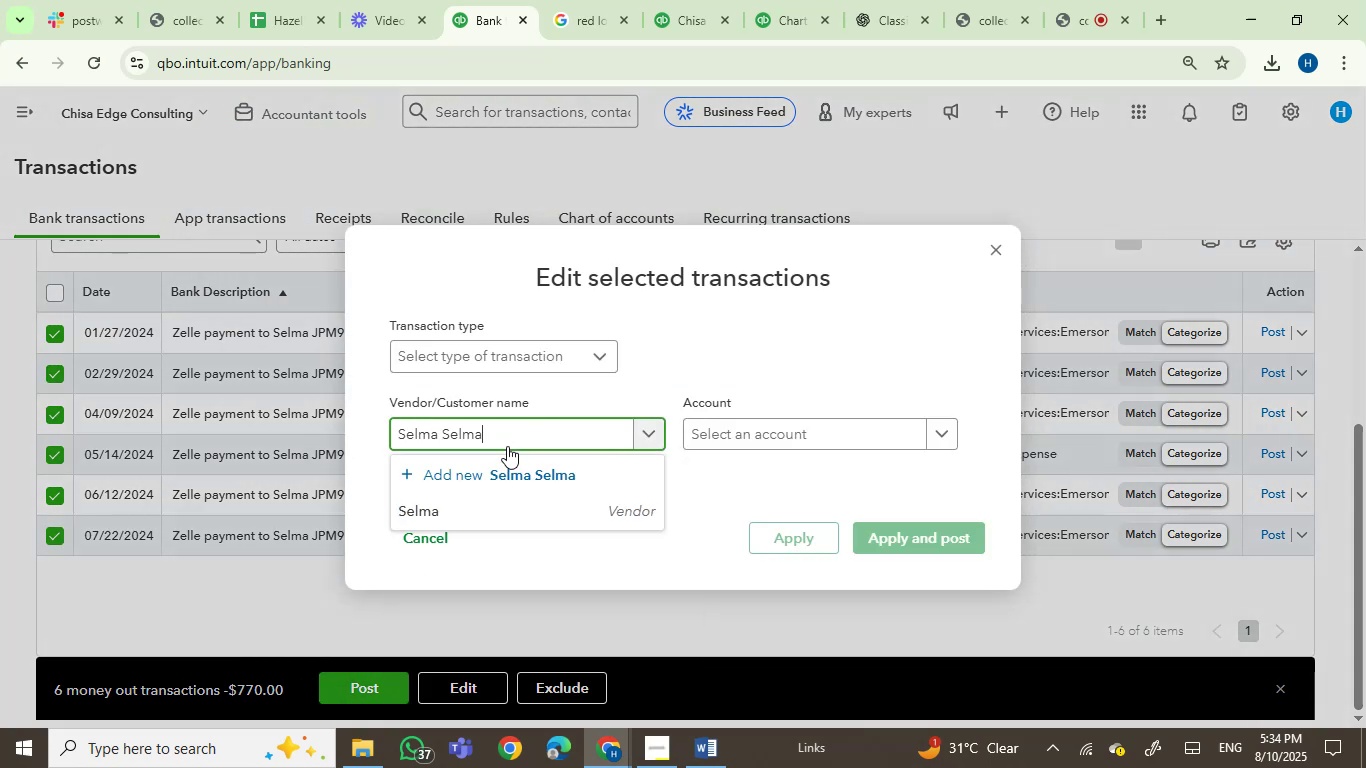 
key(Backspace)
 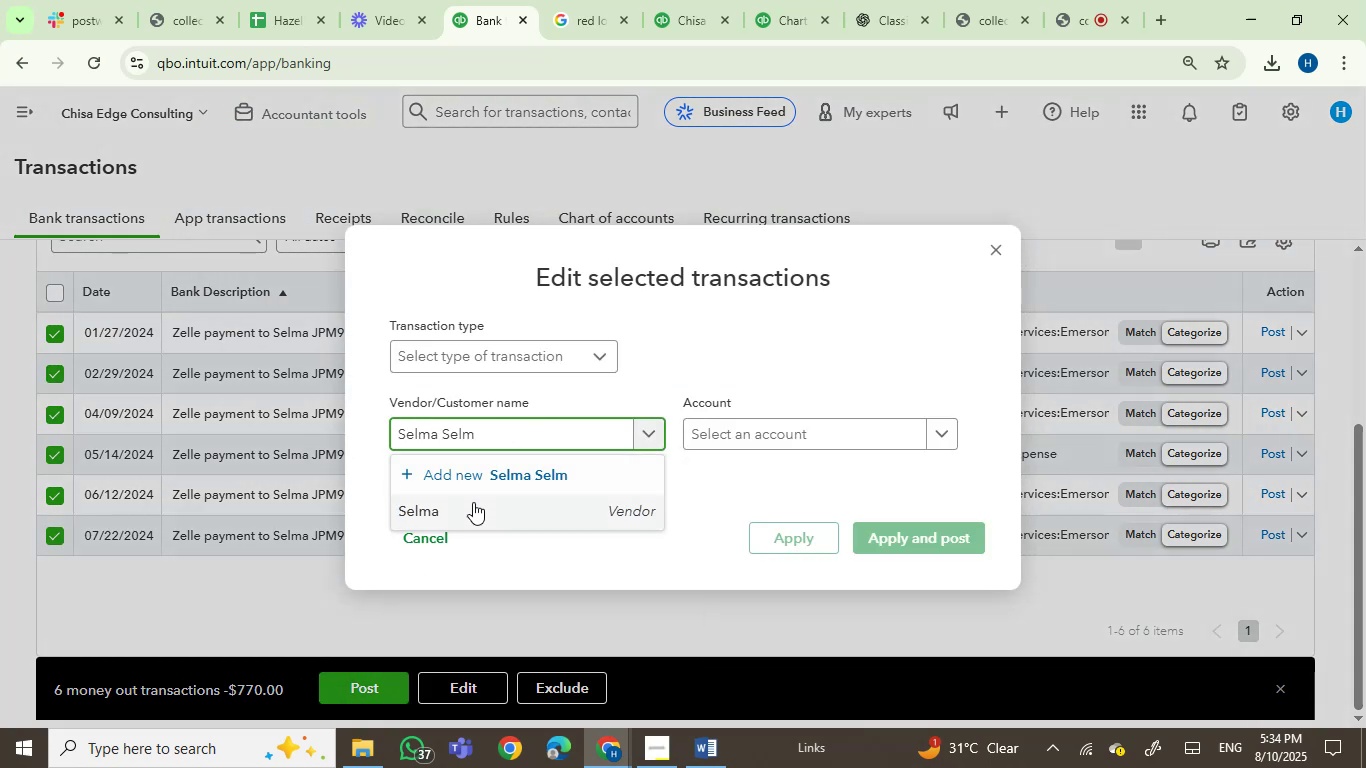 
left_click([471, 507])
 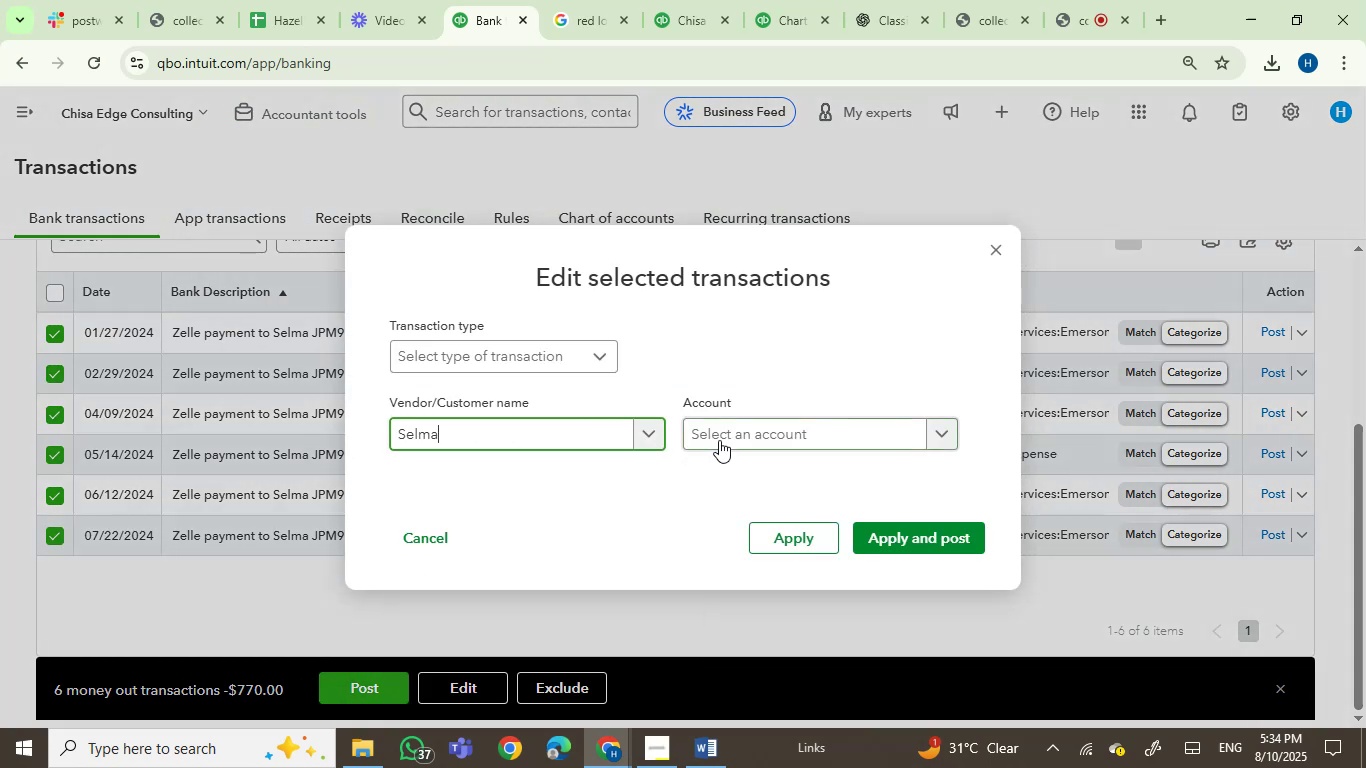 
left_click([727, 439])
 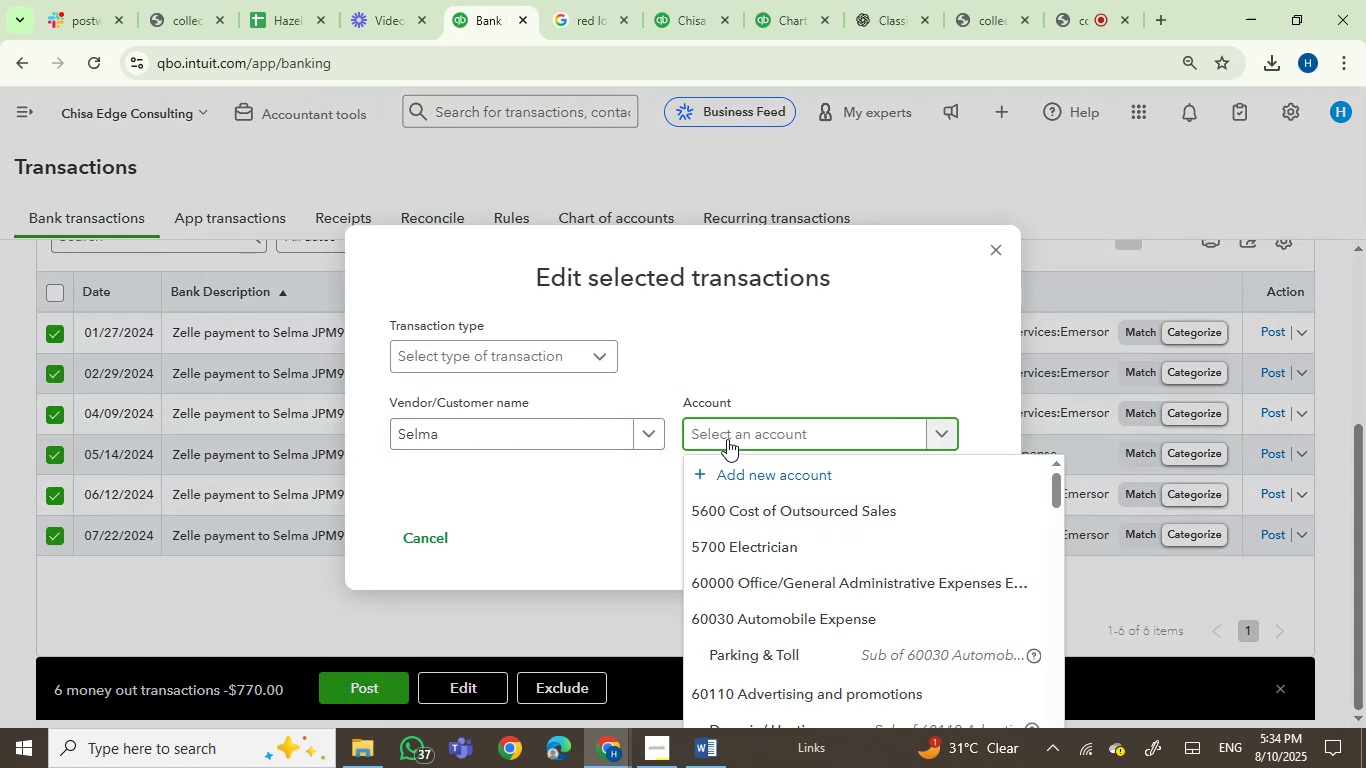 
type(sub)
 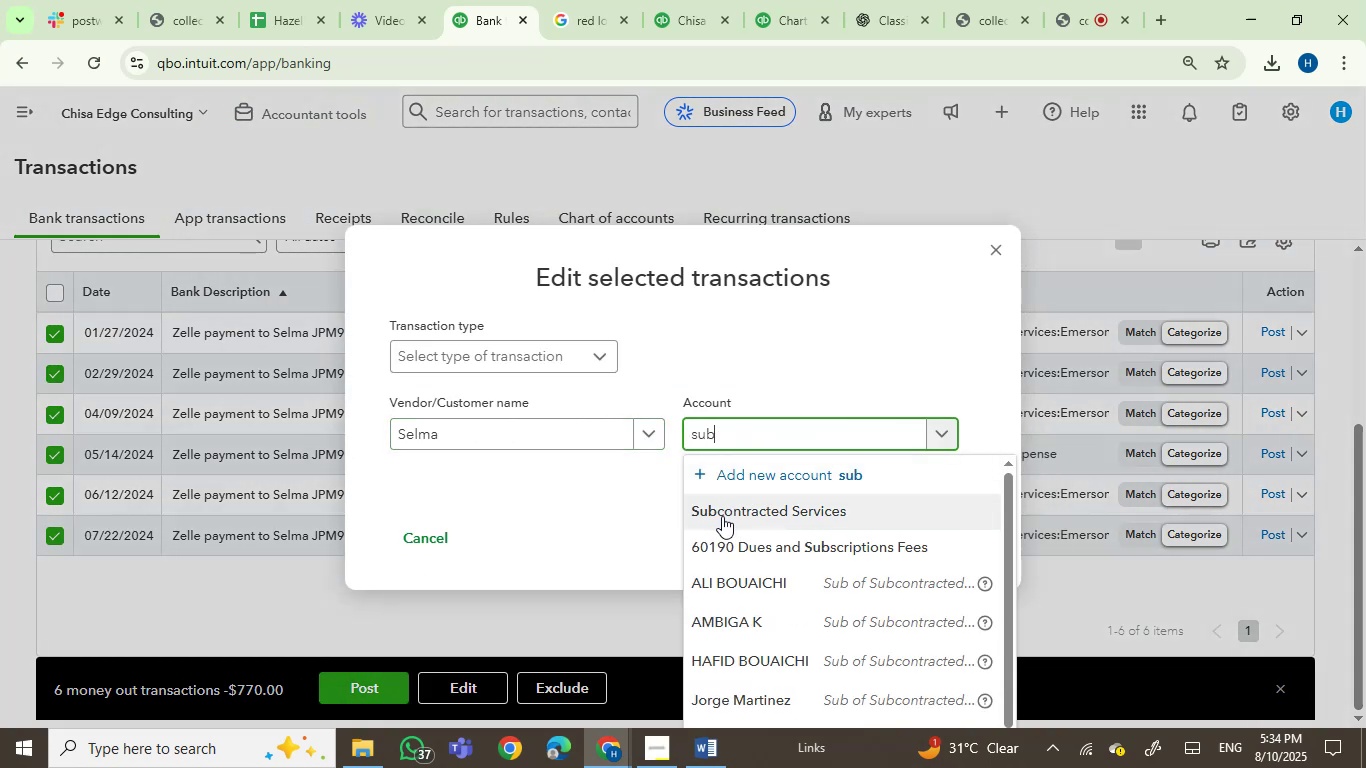 
left_click([722, 516])
 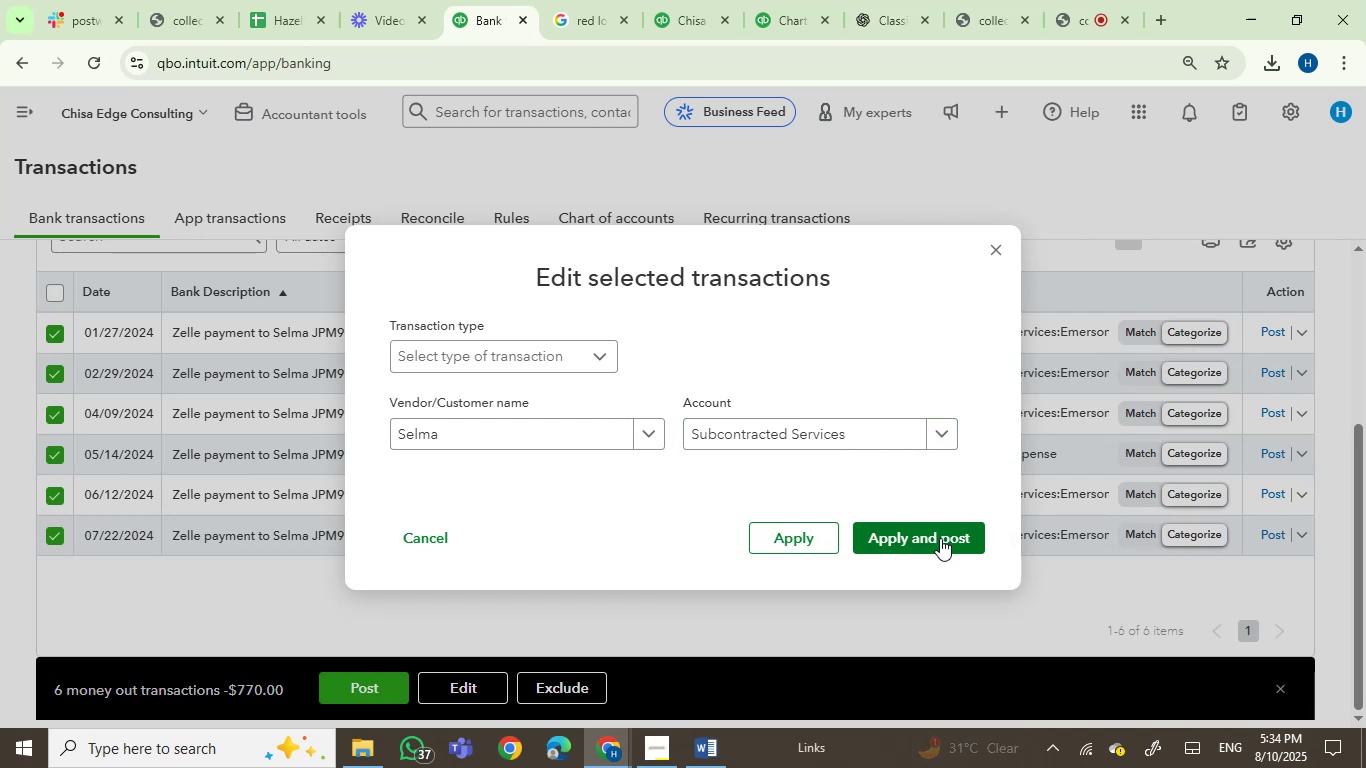 
left_click([940, 541])
 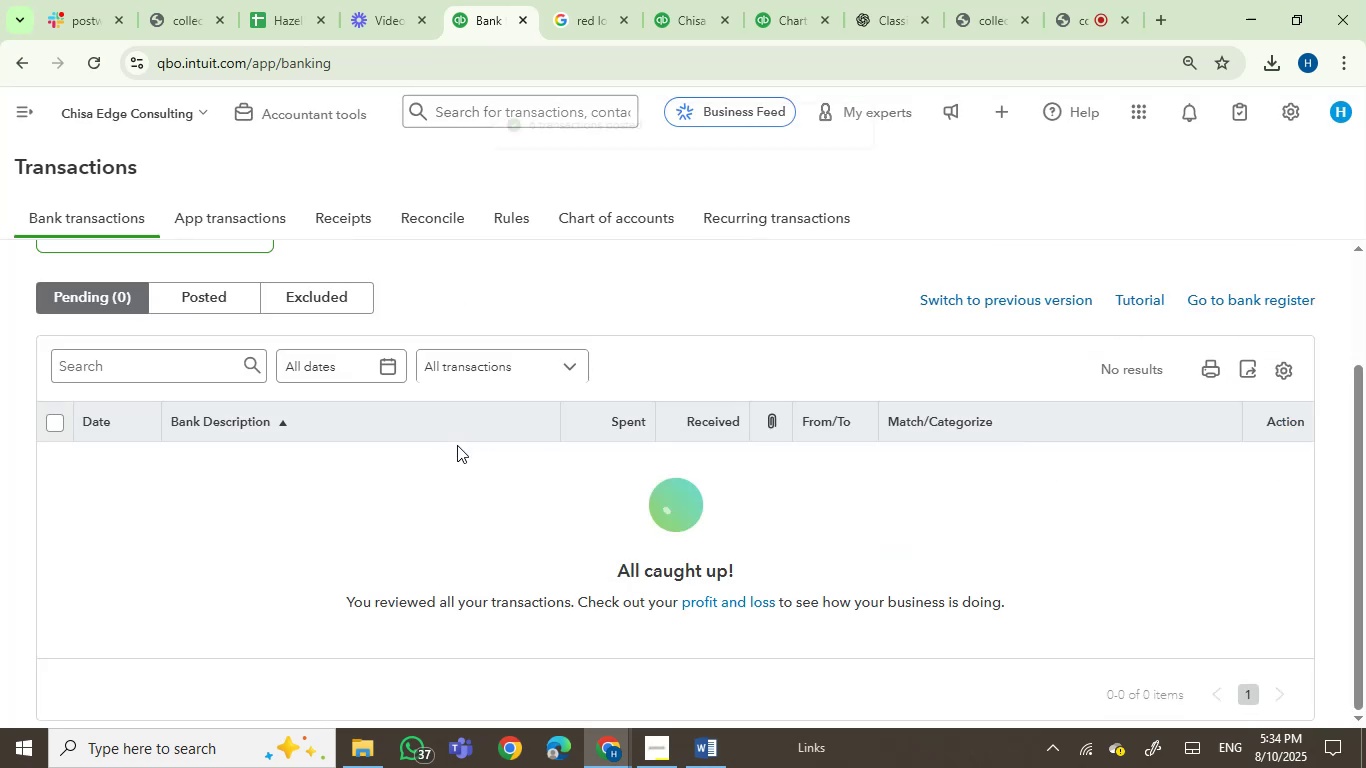 
scroll: coordinate [456, 553], scroll_direction: up, amount: 2.0
 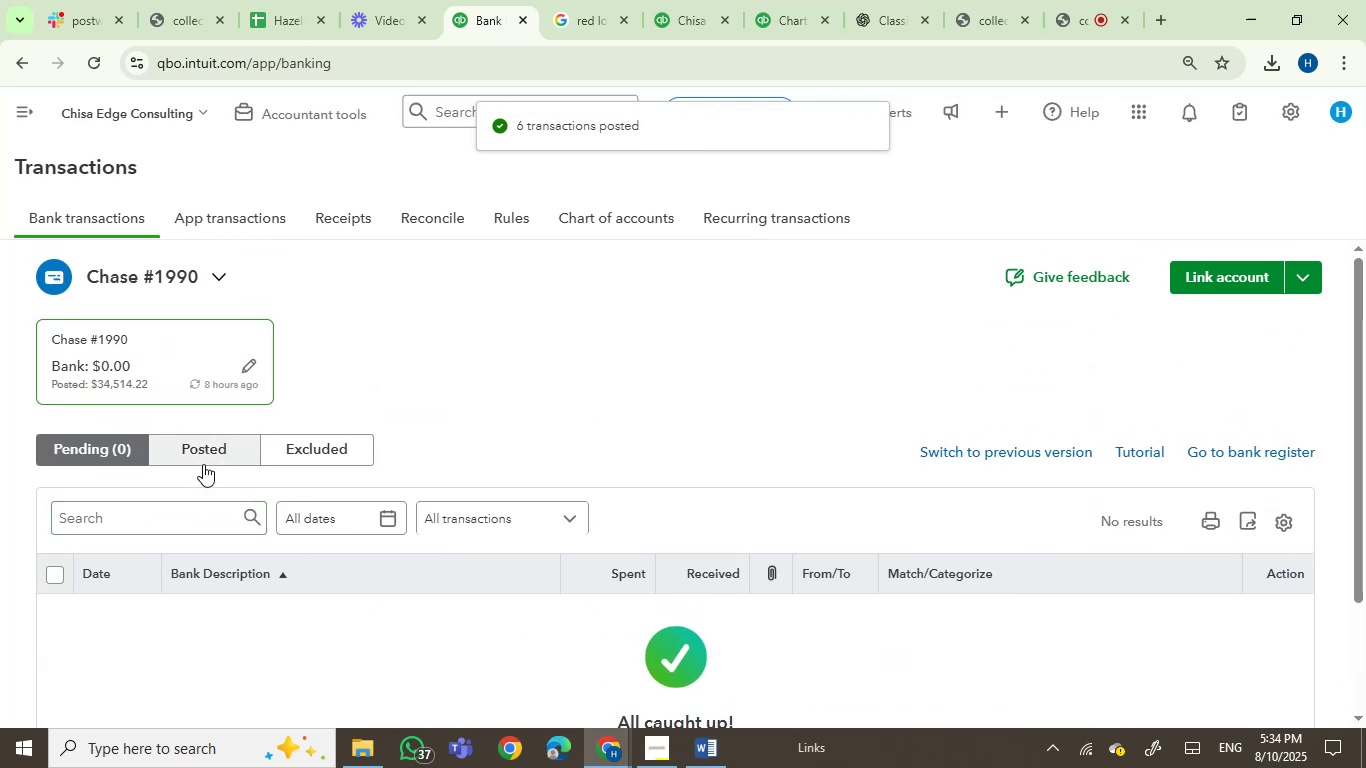 
left_click([211, 453])
 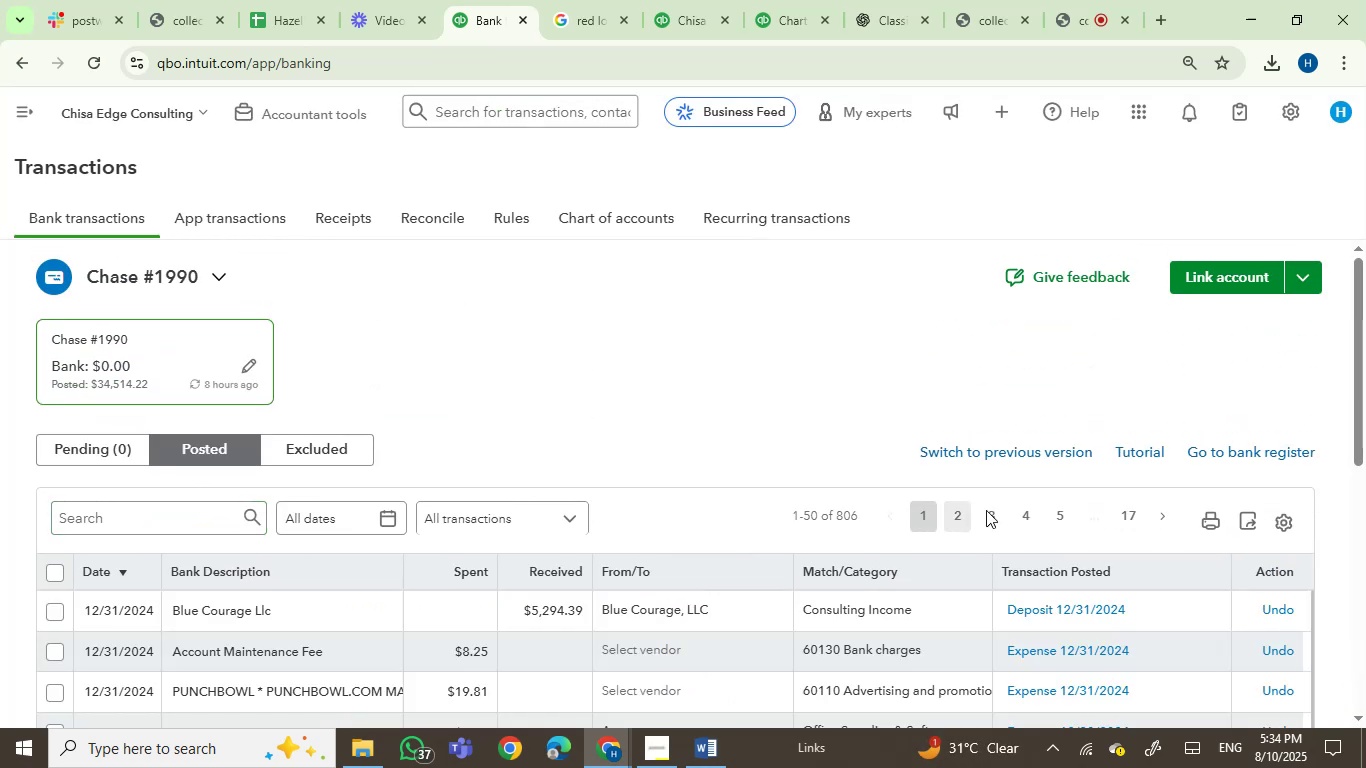 
left_click([1121, 520])
 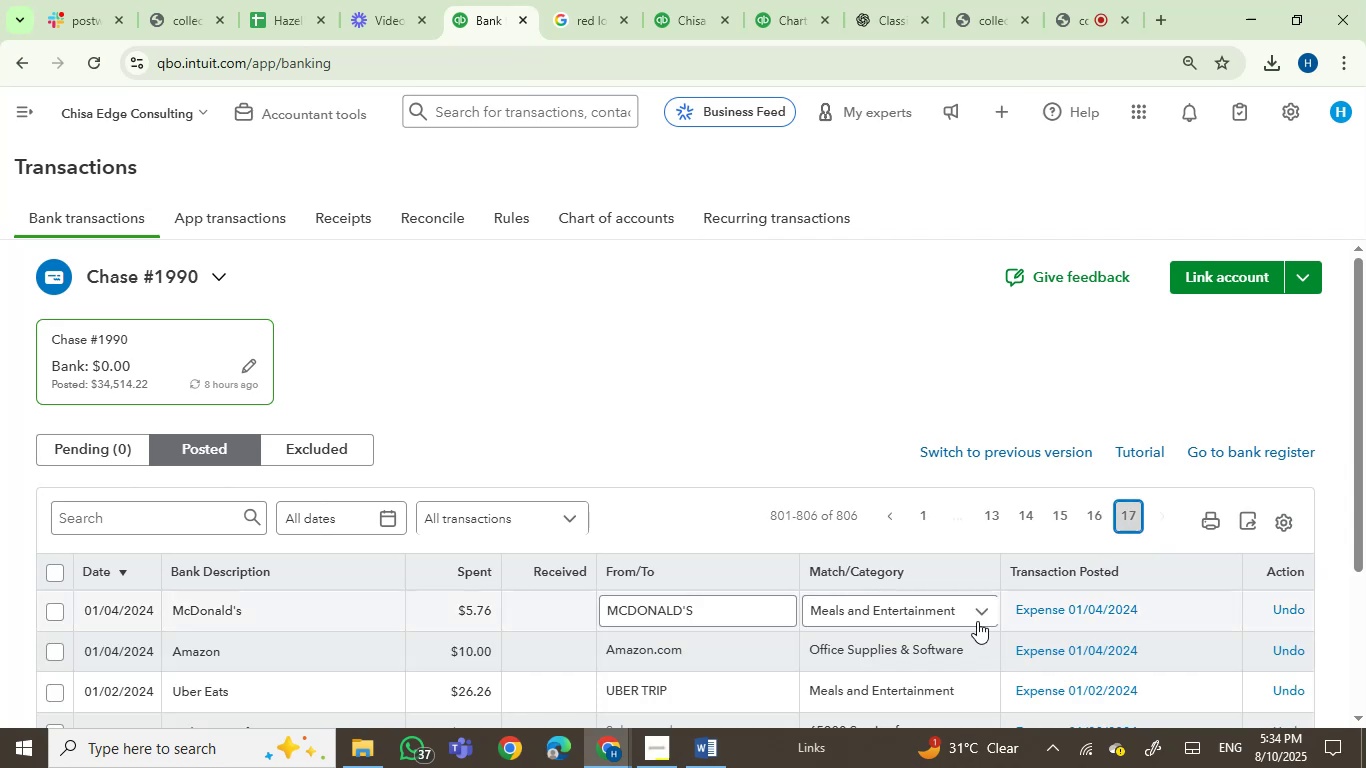 
left_click([716, 766])
 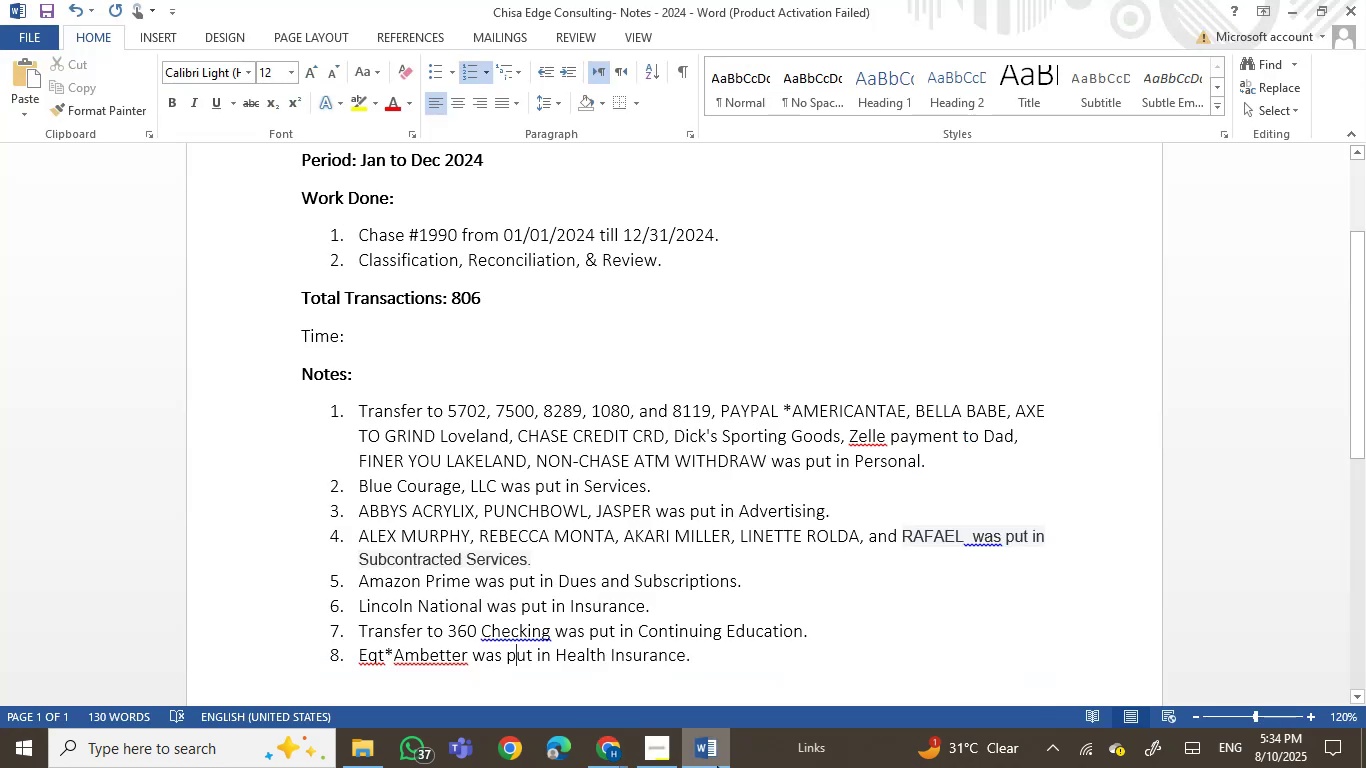 
left_click([717, 766])
 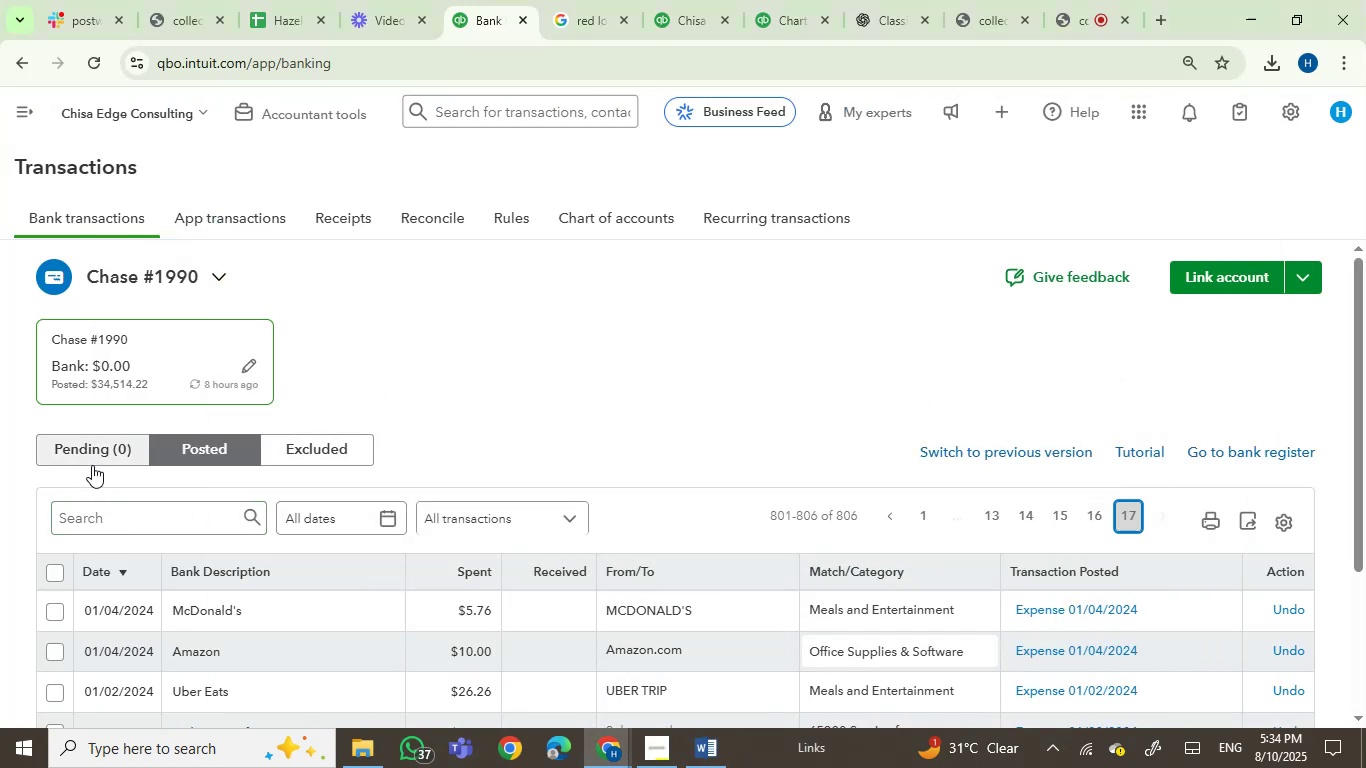 
left_click([96, 458])
 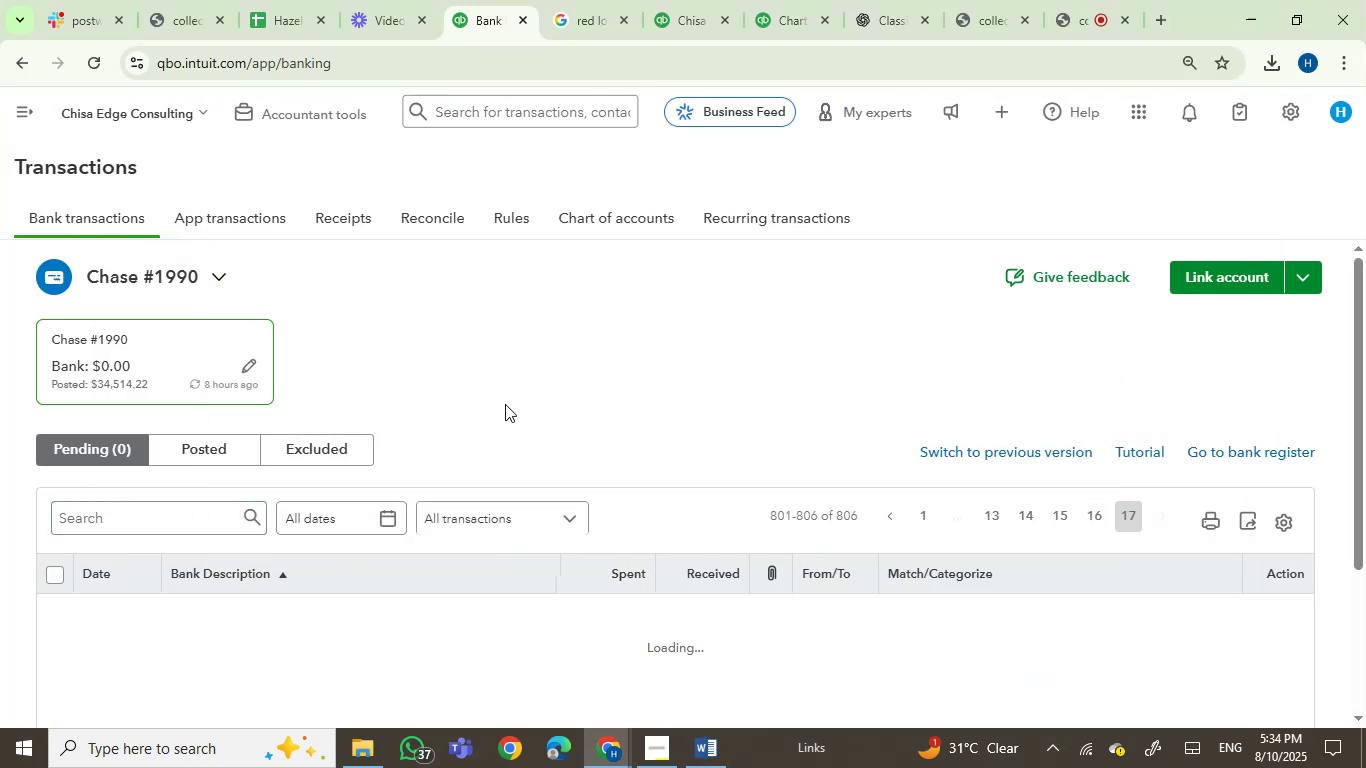 
left_click([506, 400])
 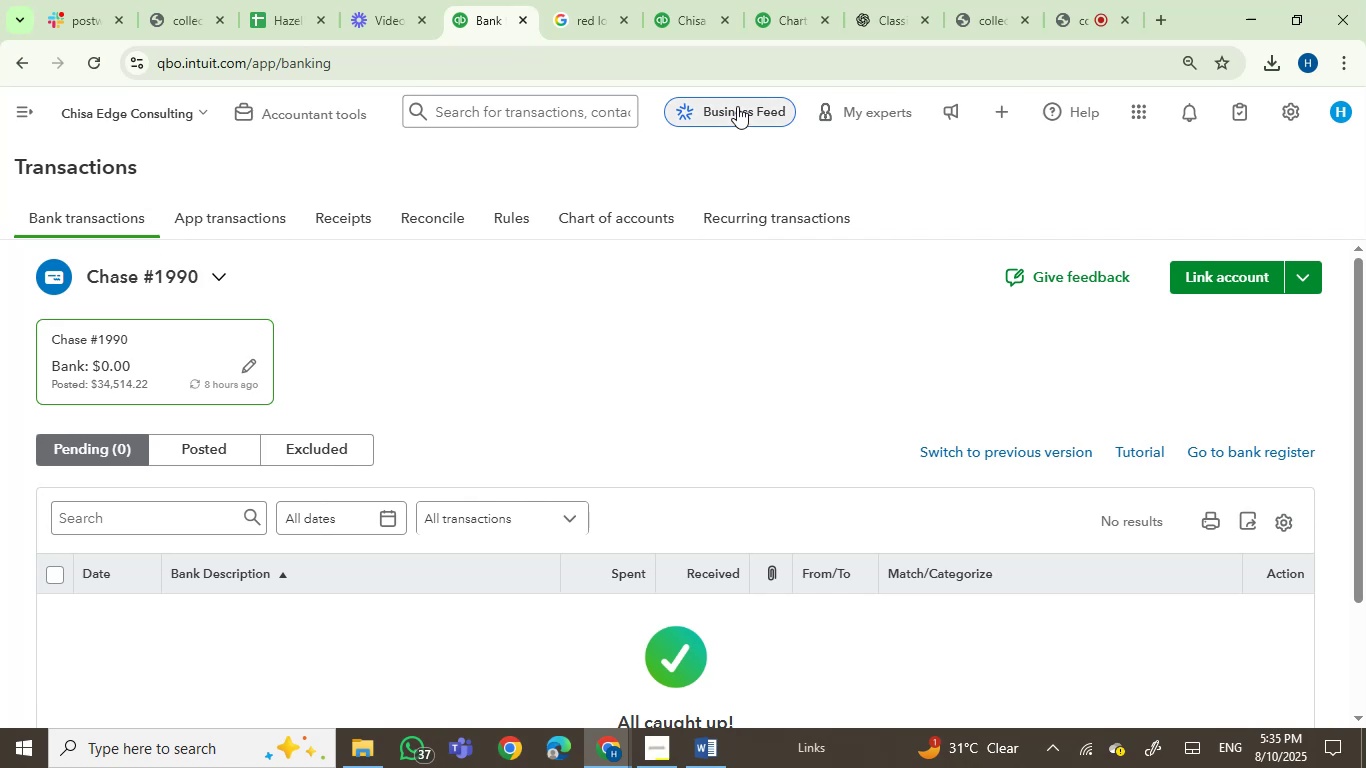 
left_click([686, 24])
 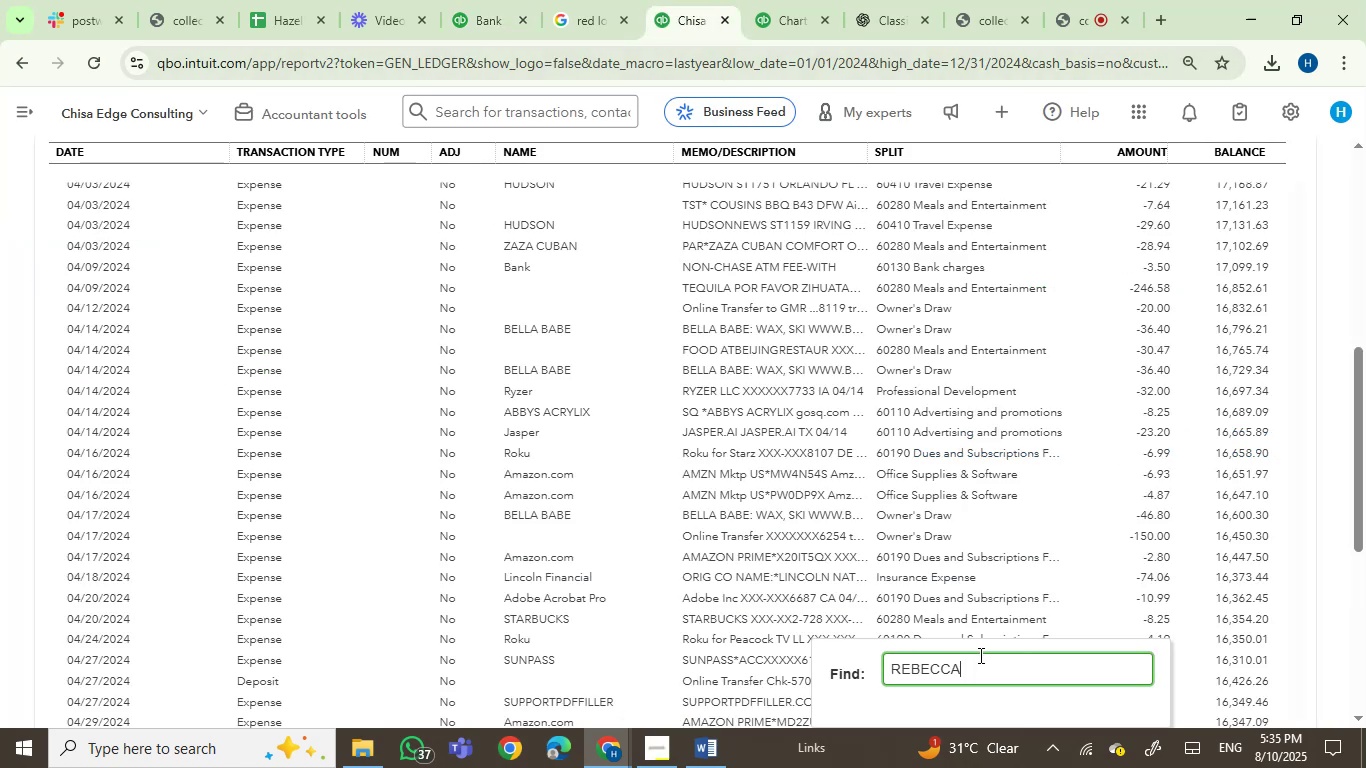 
left_click_drag(start_coordinate=[992, 674], to_coordinate=[769, 673])
 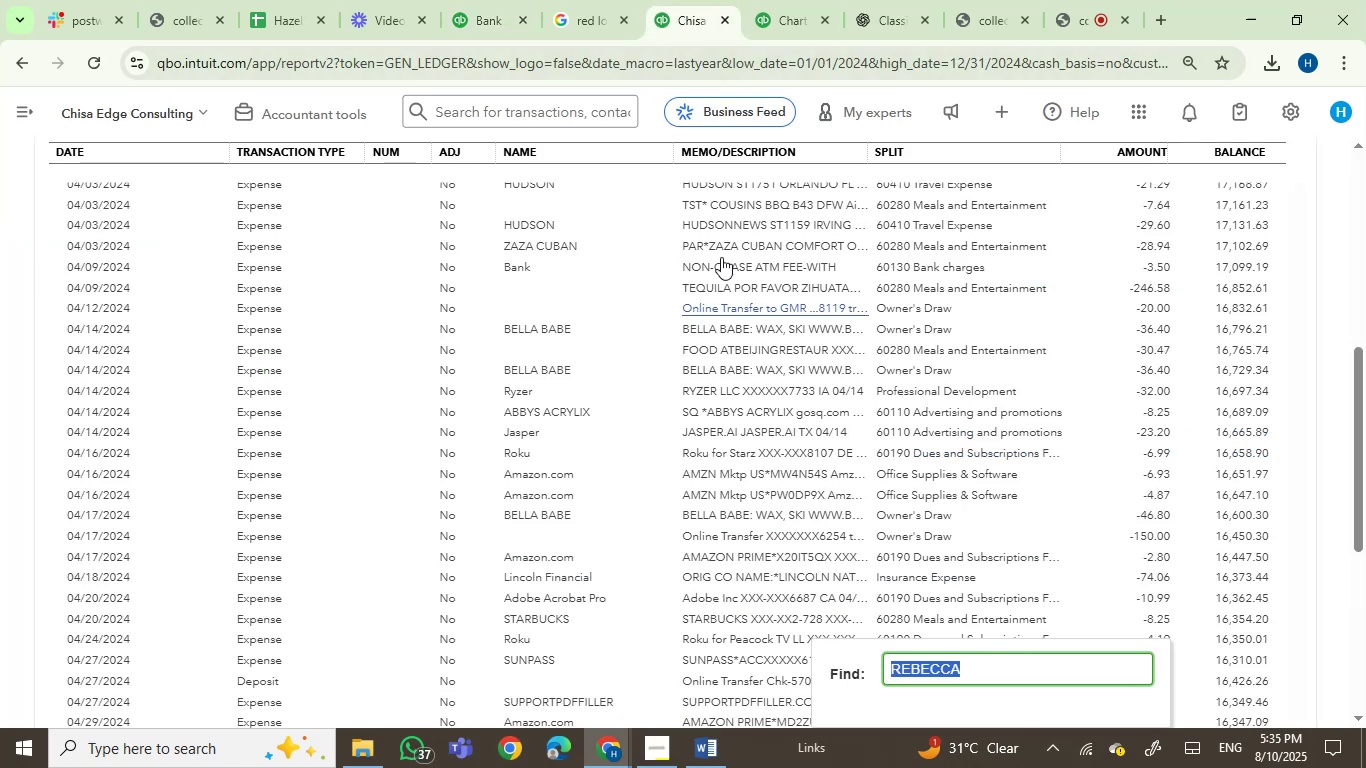 
left_click([760, 12])
 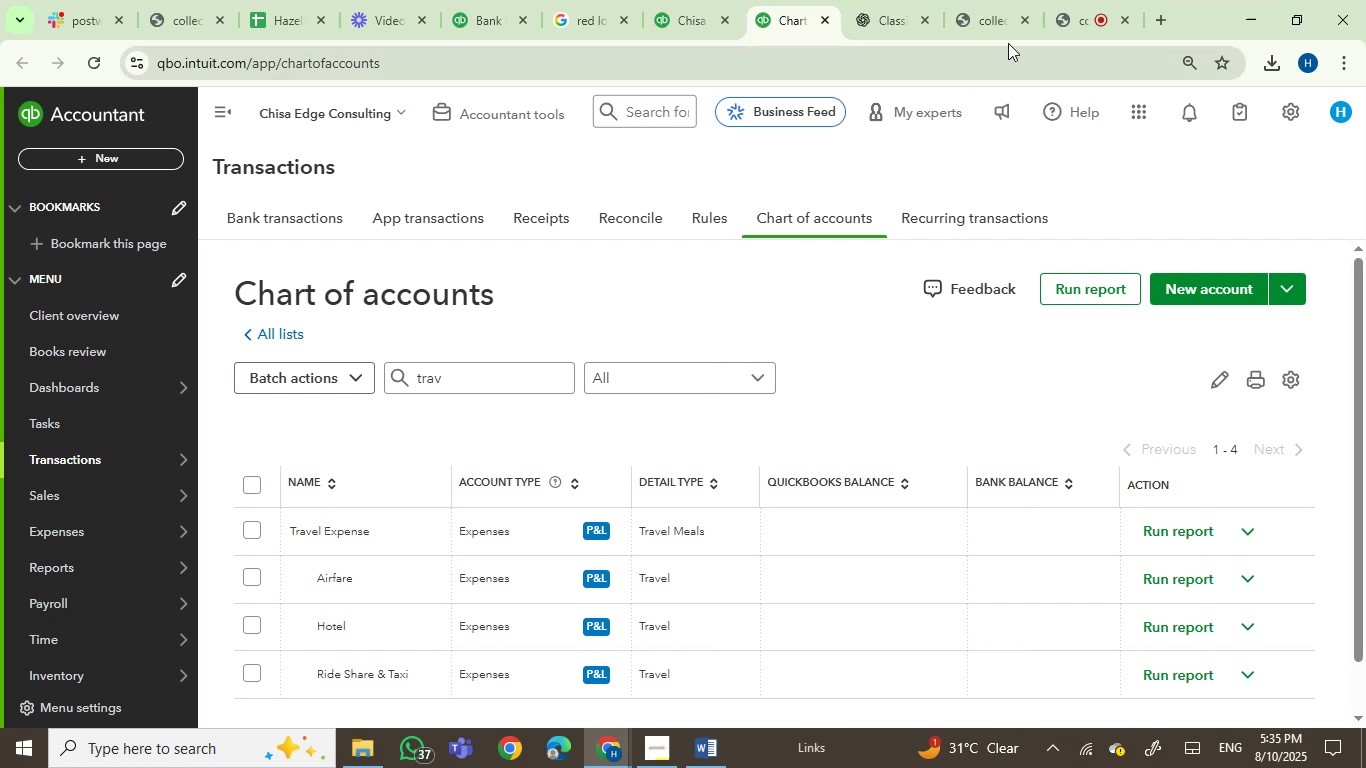 
left_click([1077, 16])
 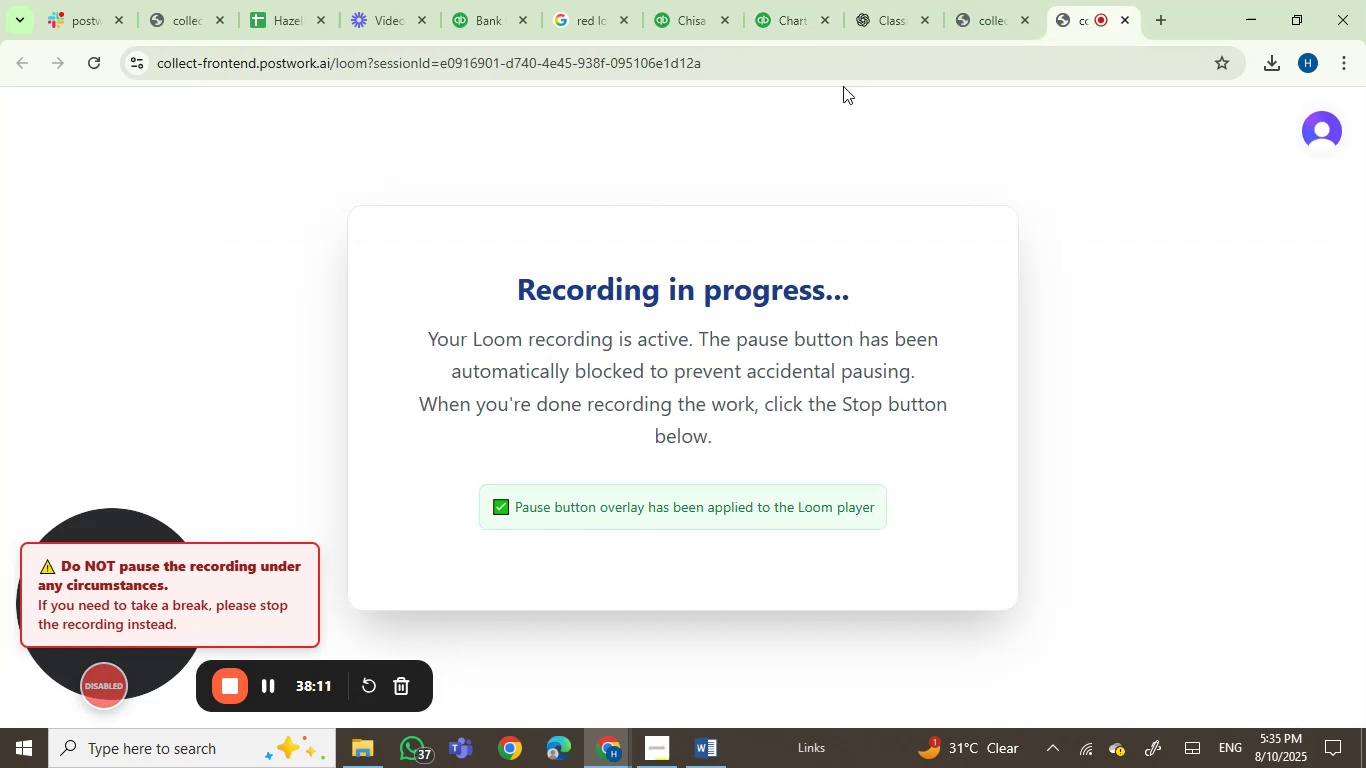 
left_click([771, 31])
 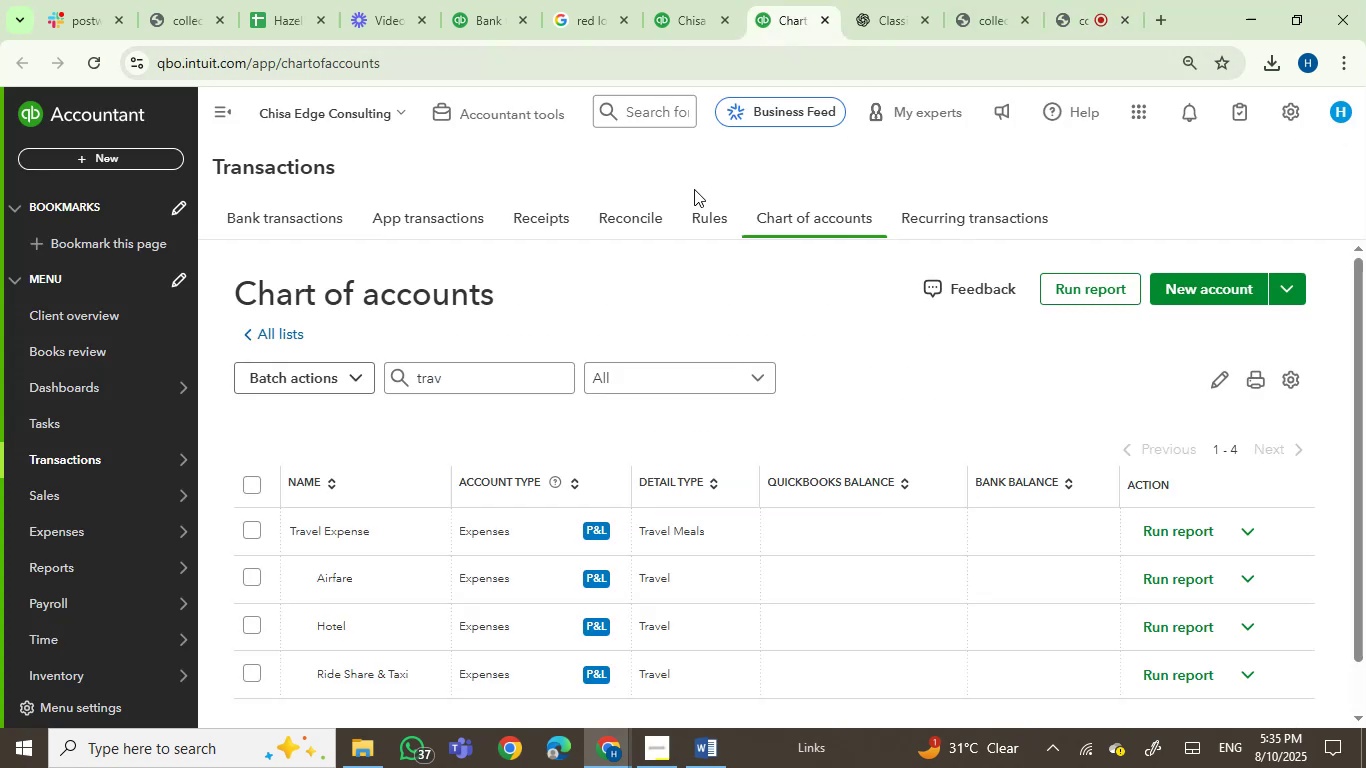 
left_click_drag(start_coordinate=[496, 378], to_coordinate=[361, 395])
 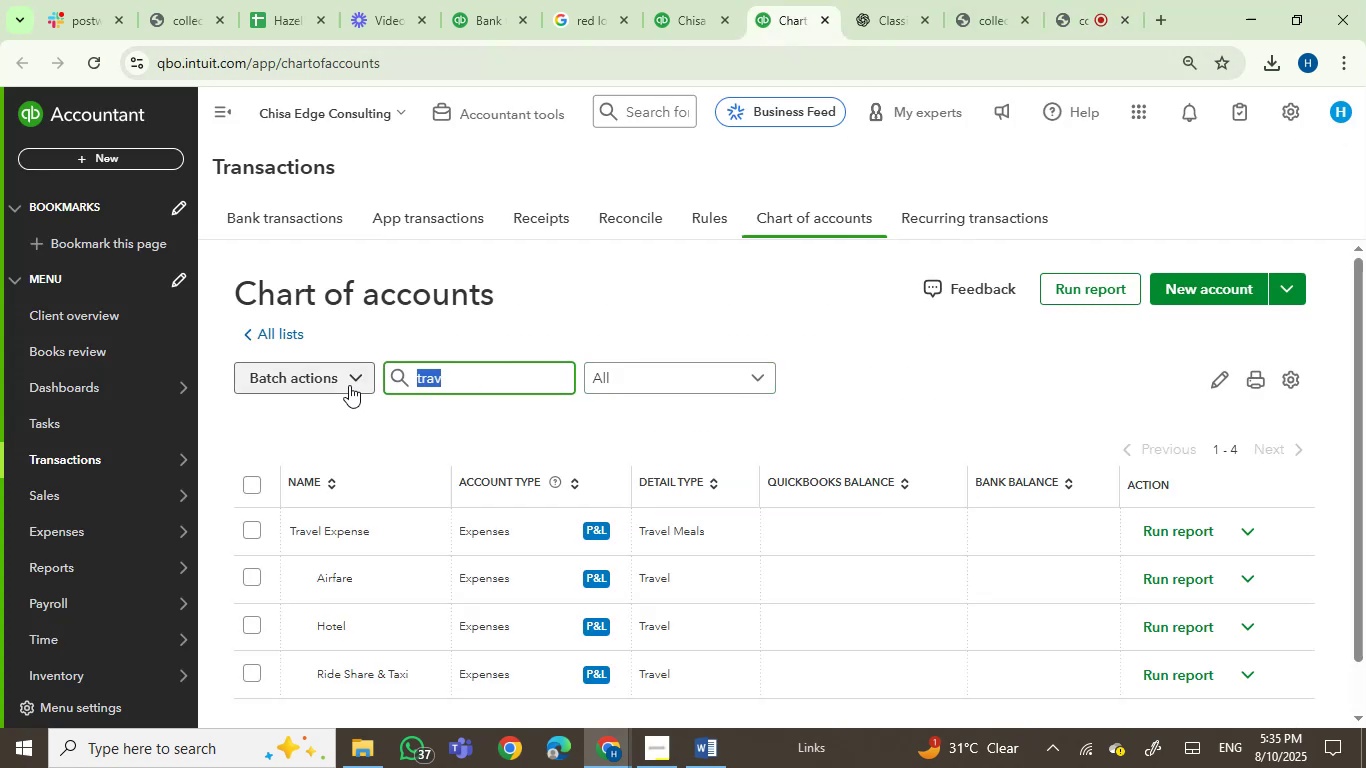 
type(adf)
key(Backspace)
type(v)
 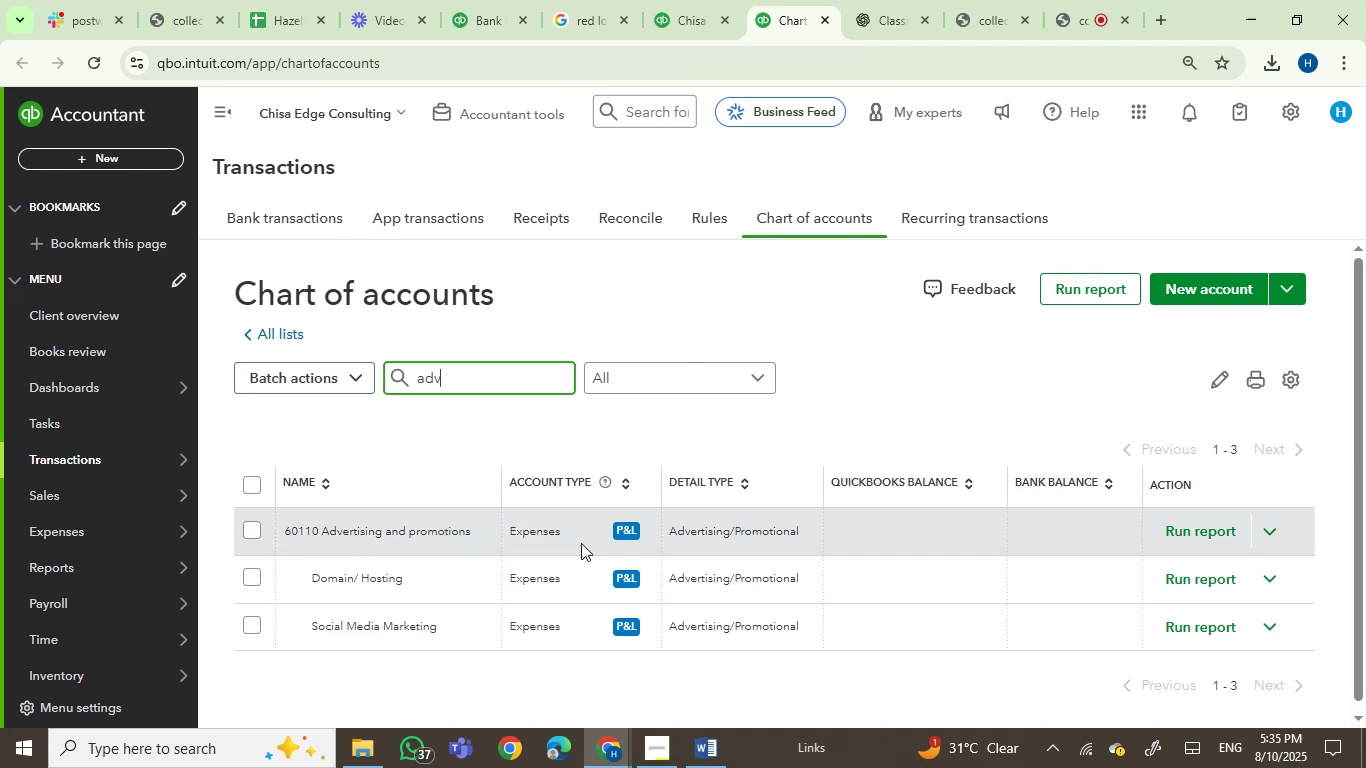 
left_click([1264, 532])
 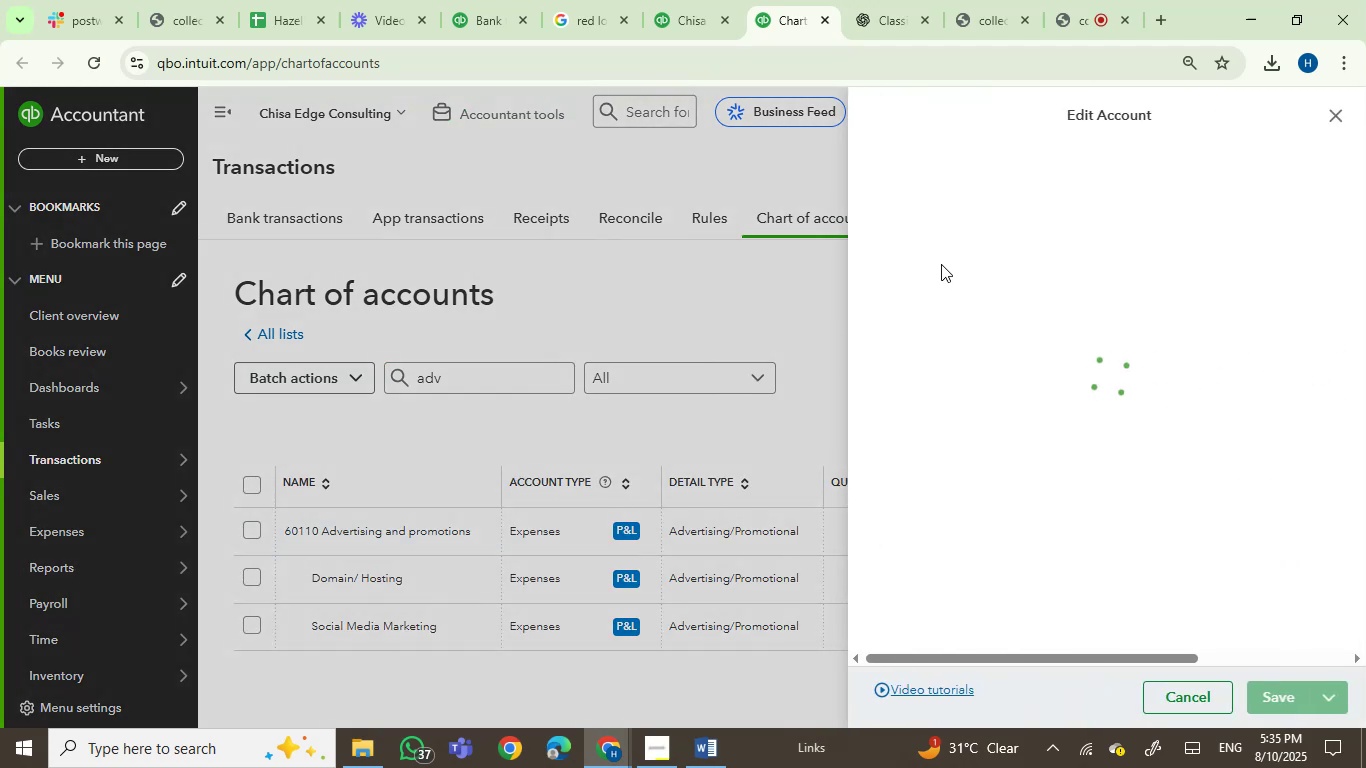 
double_click([900, 194])
 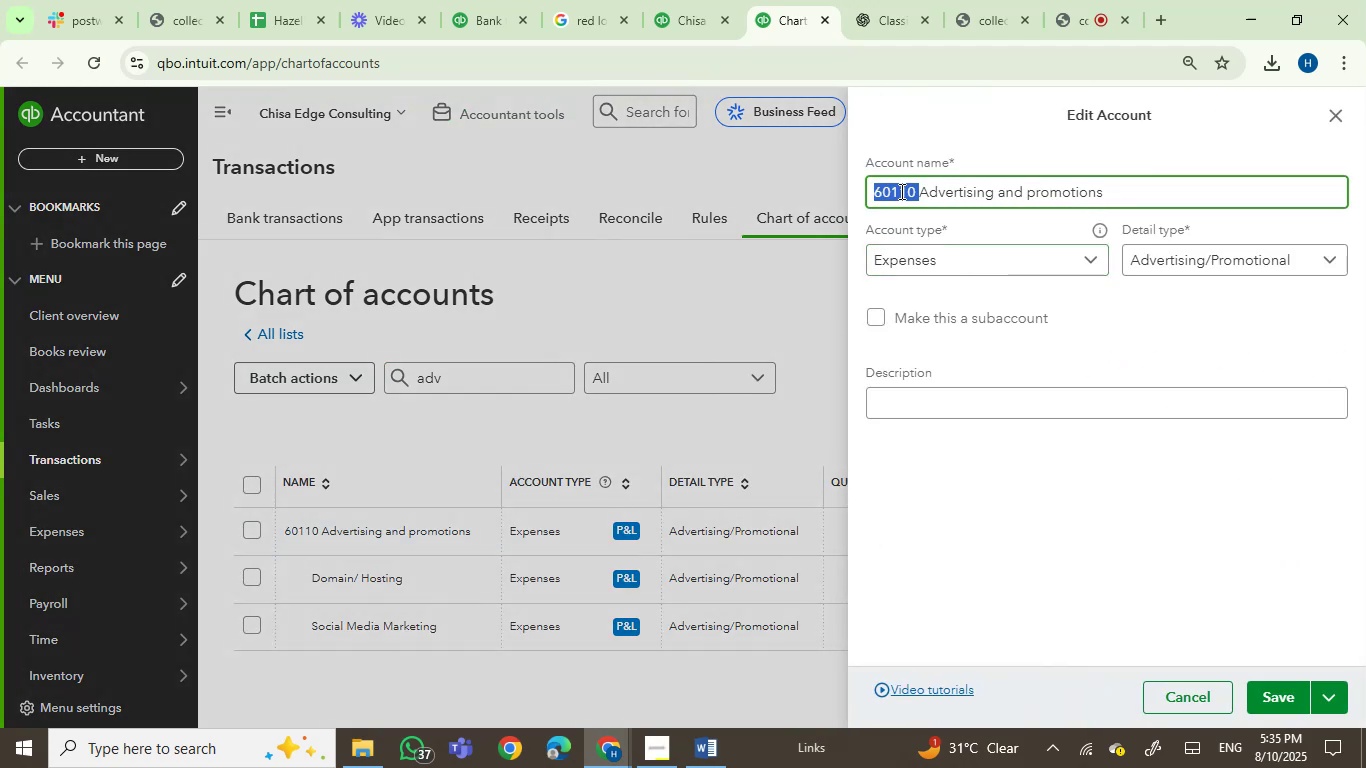 
key(Backspace)
 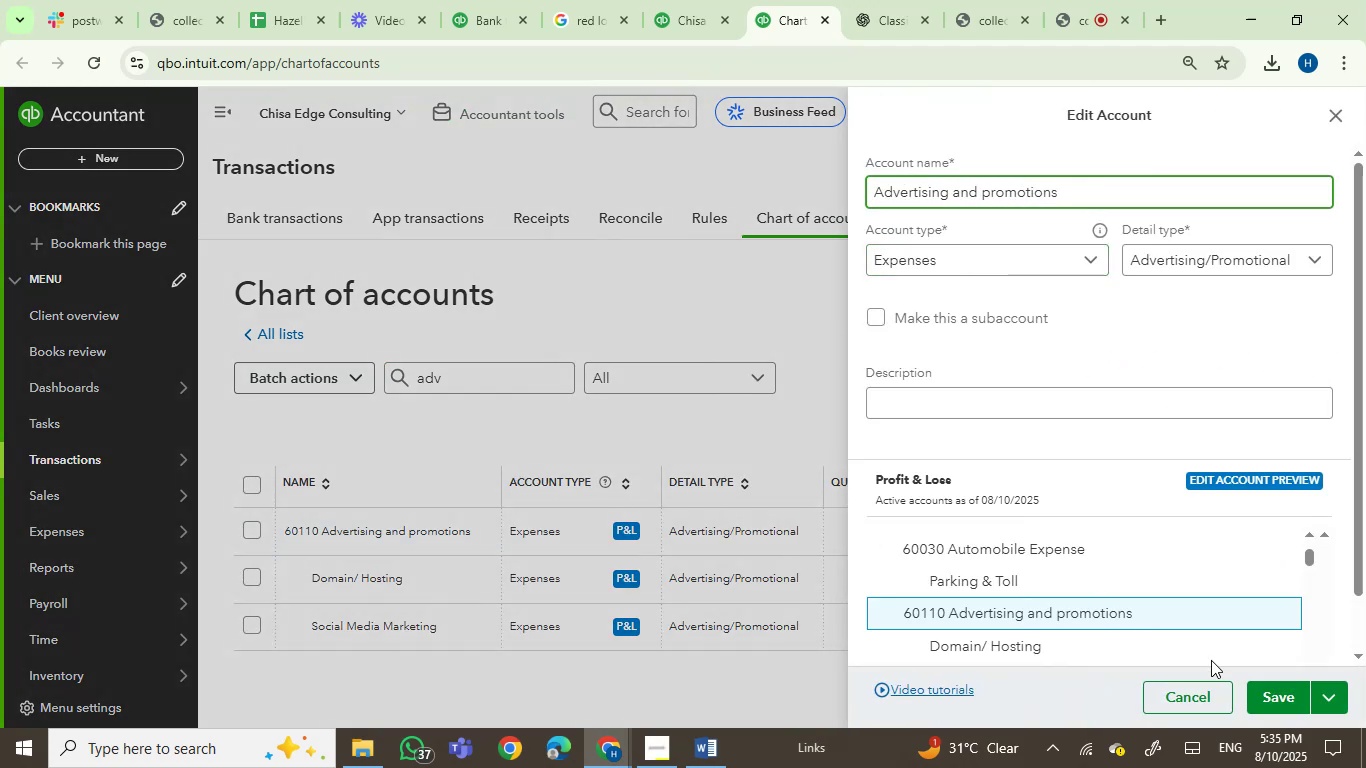 
left_click([1270, 690])
 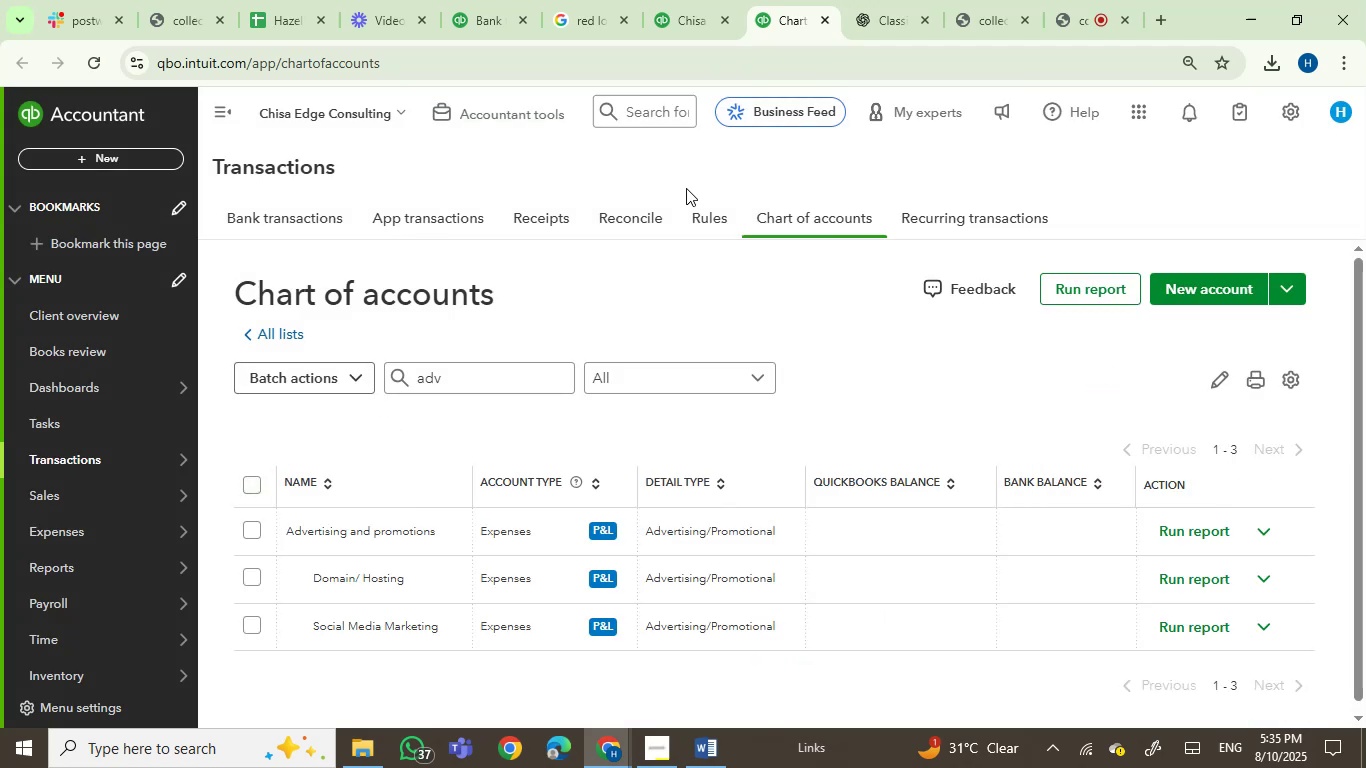 
left_click([674, 0])
 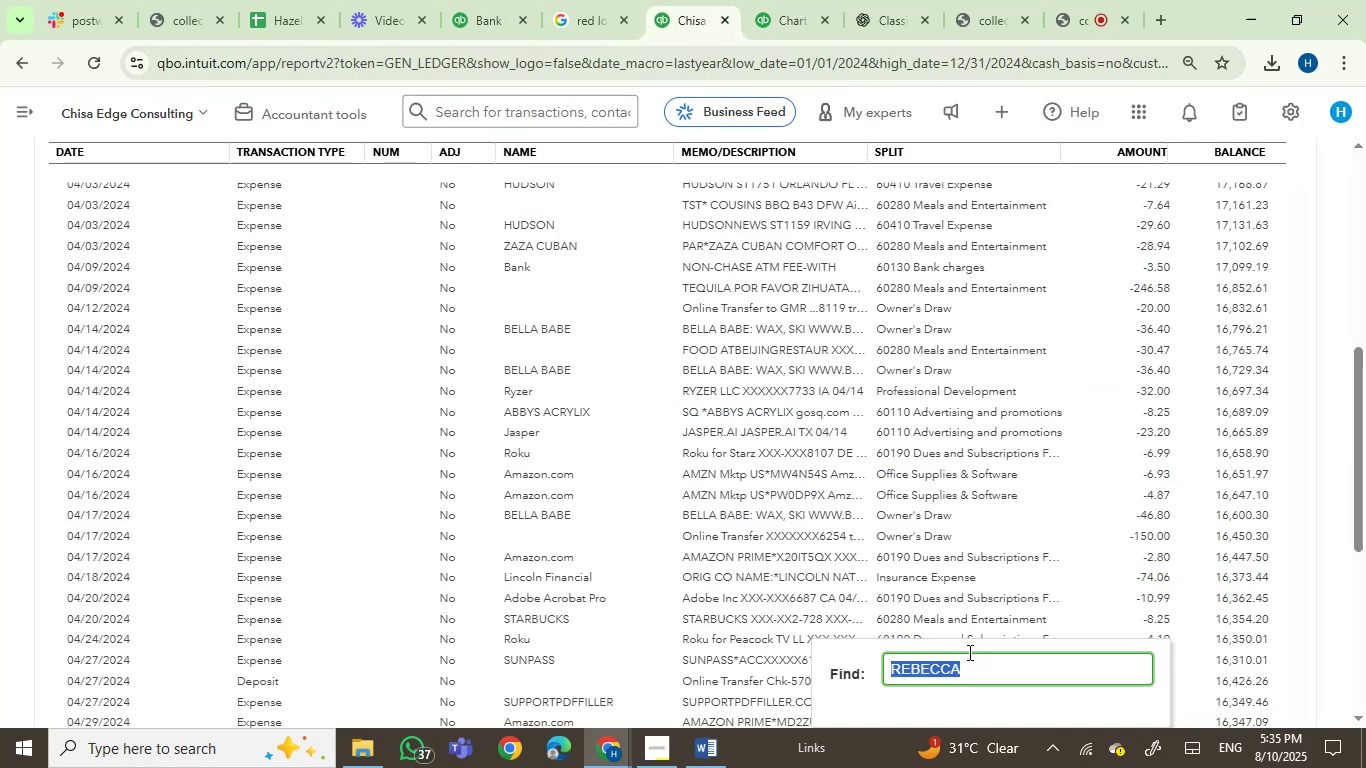 
type(opn)
key(Backspace)
type(enin)
 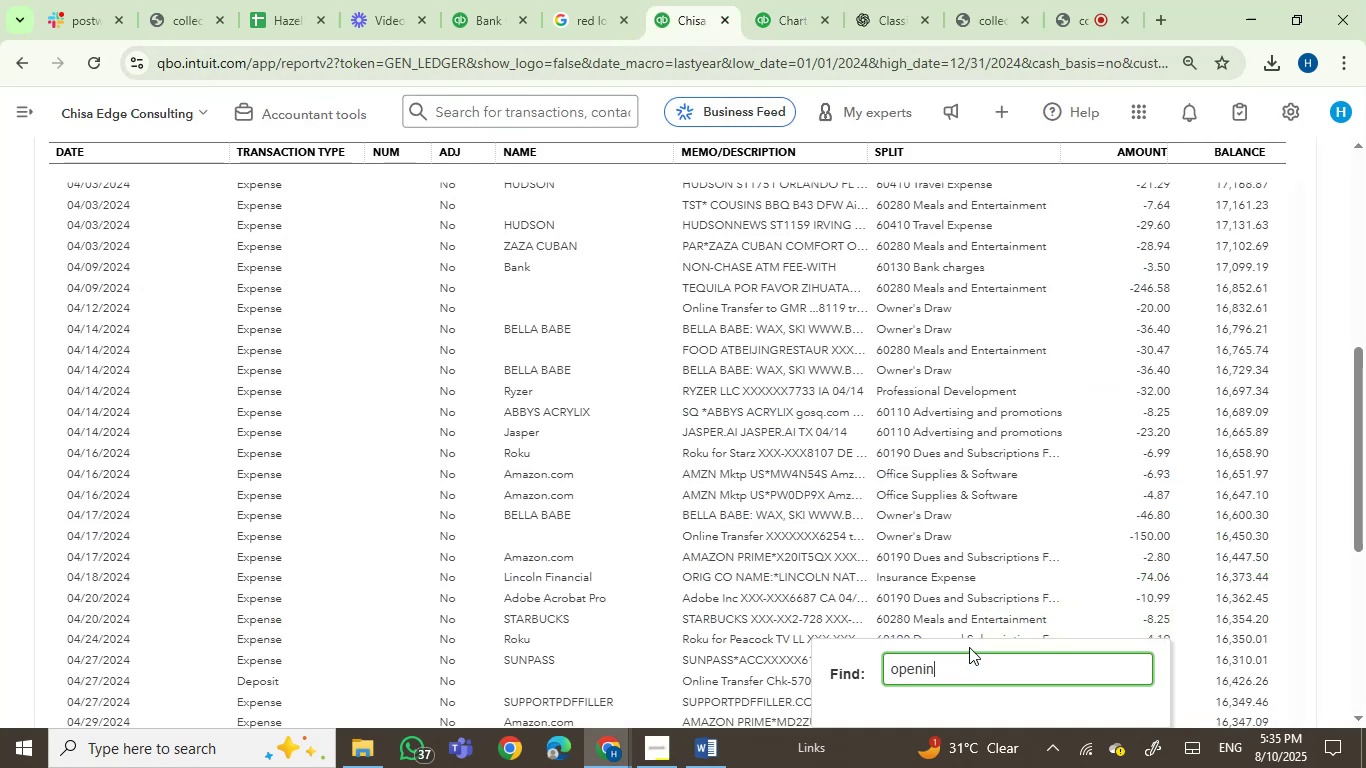 
key(Enter)
 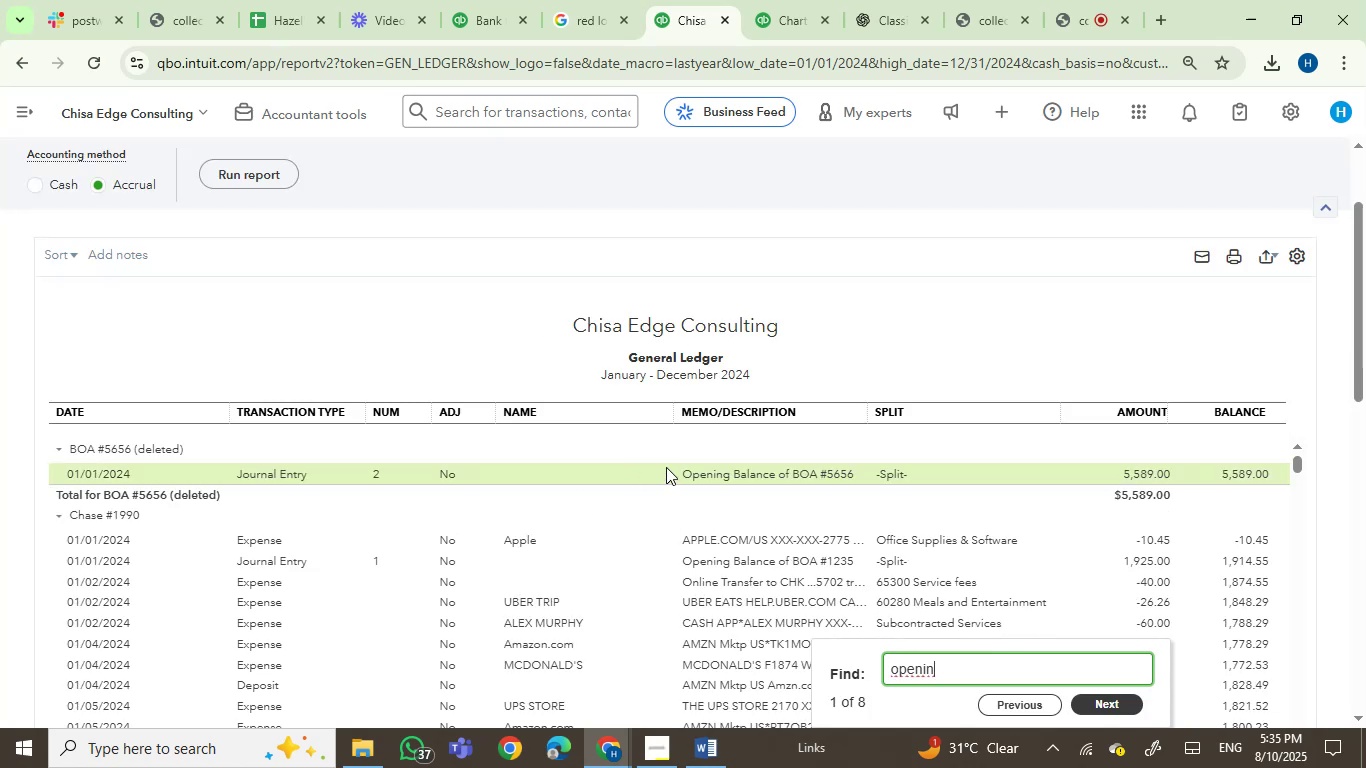 
left_click([741, 478])
 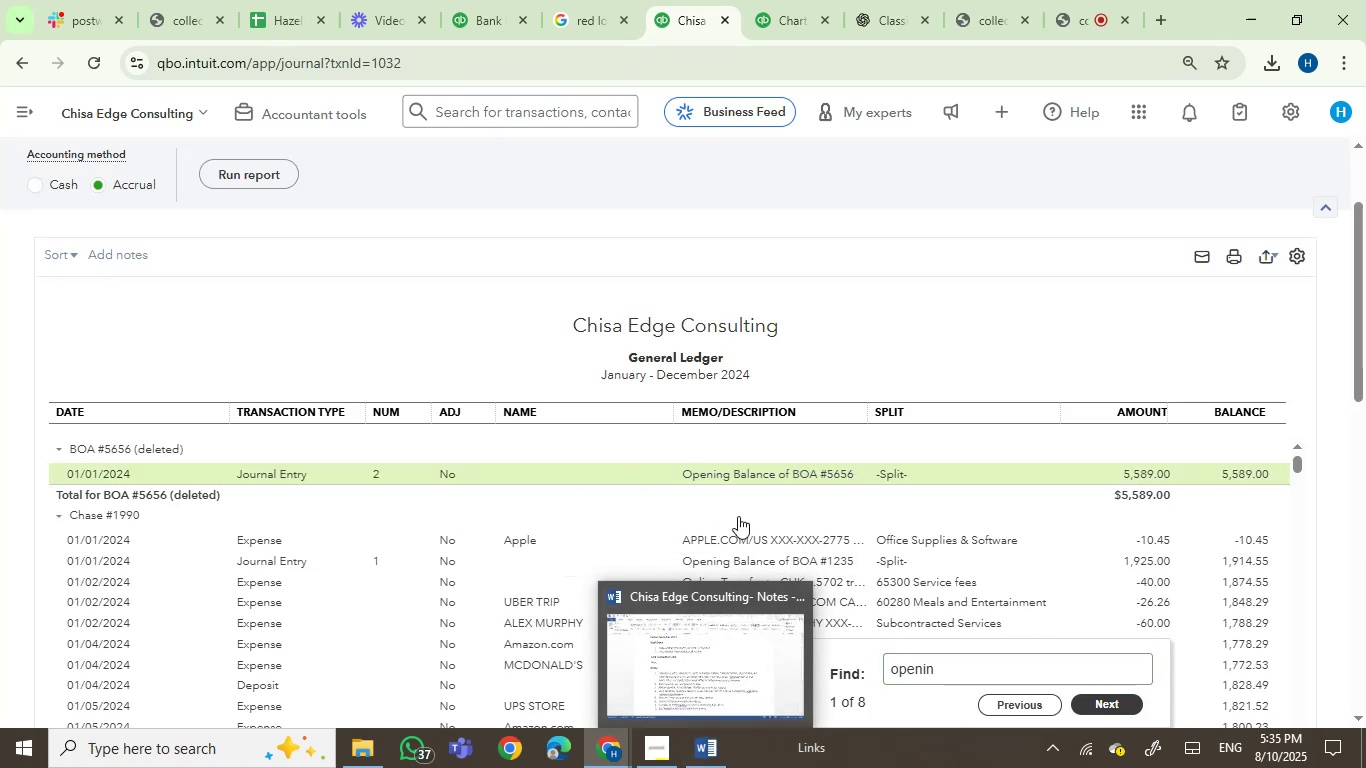 
left_click([755, 476])
 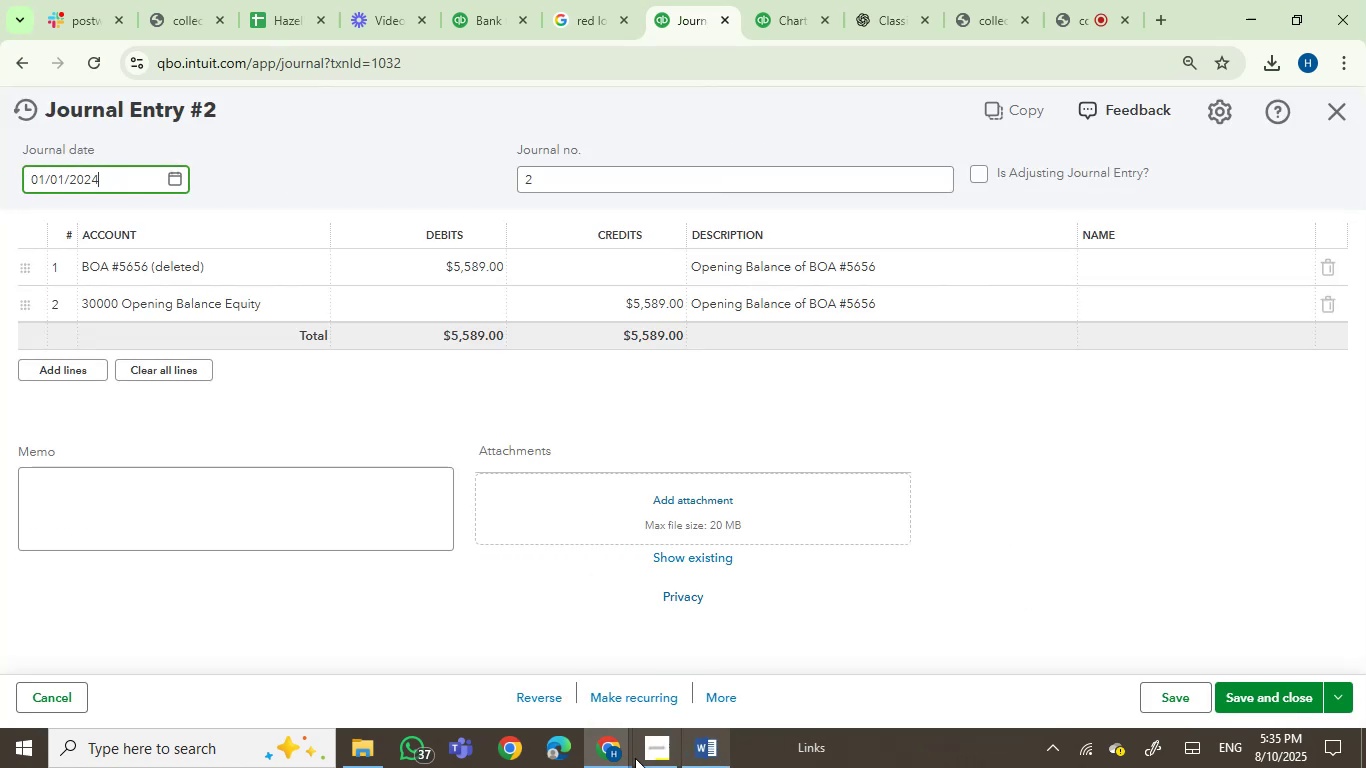 
left_click([341, 757])
 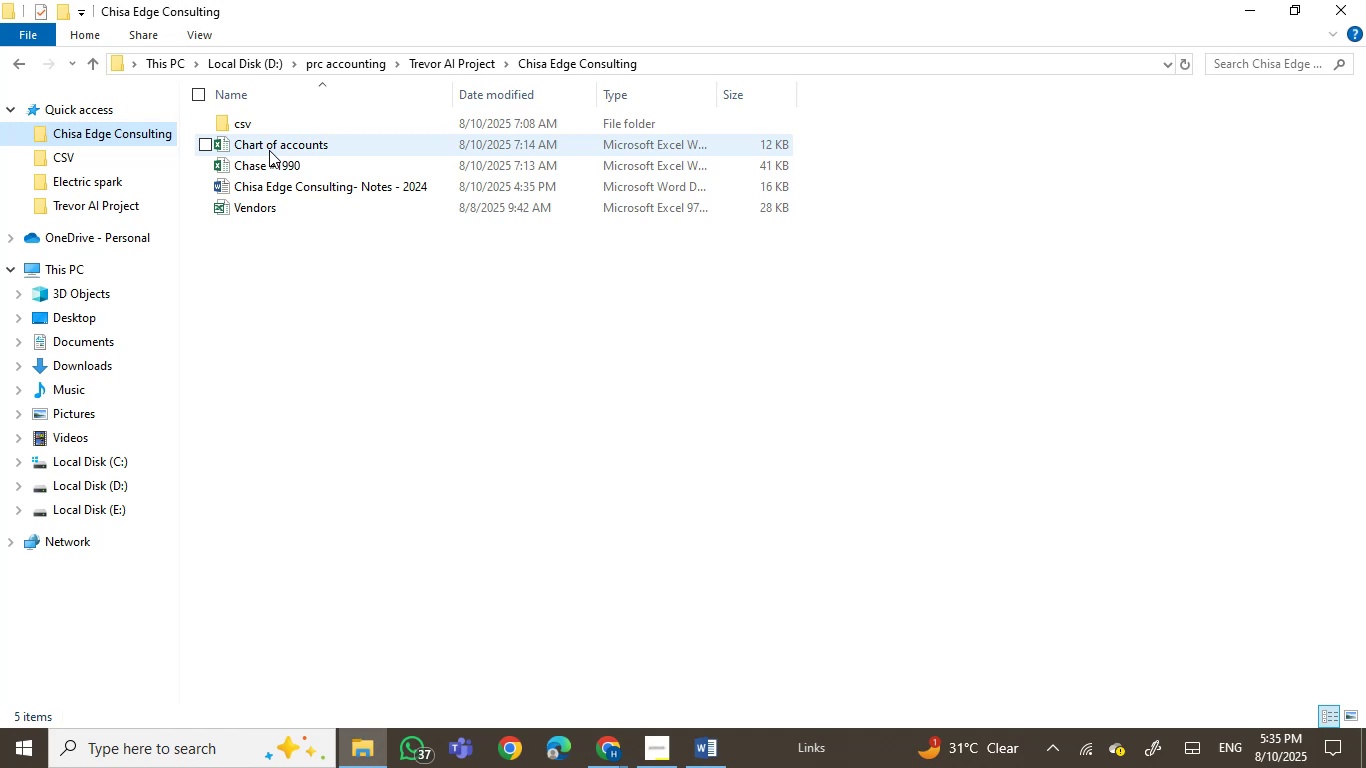 
double_click([268, 168])
 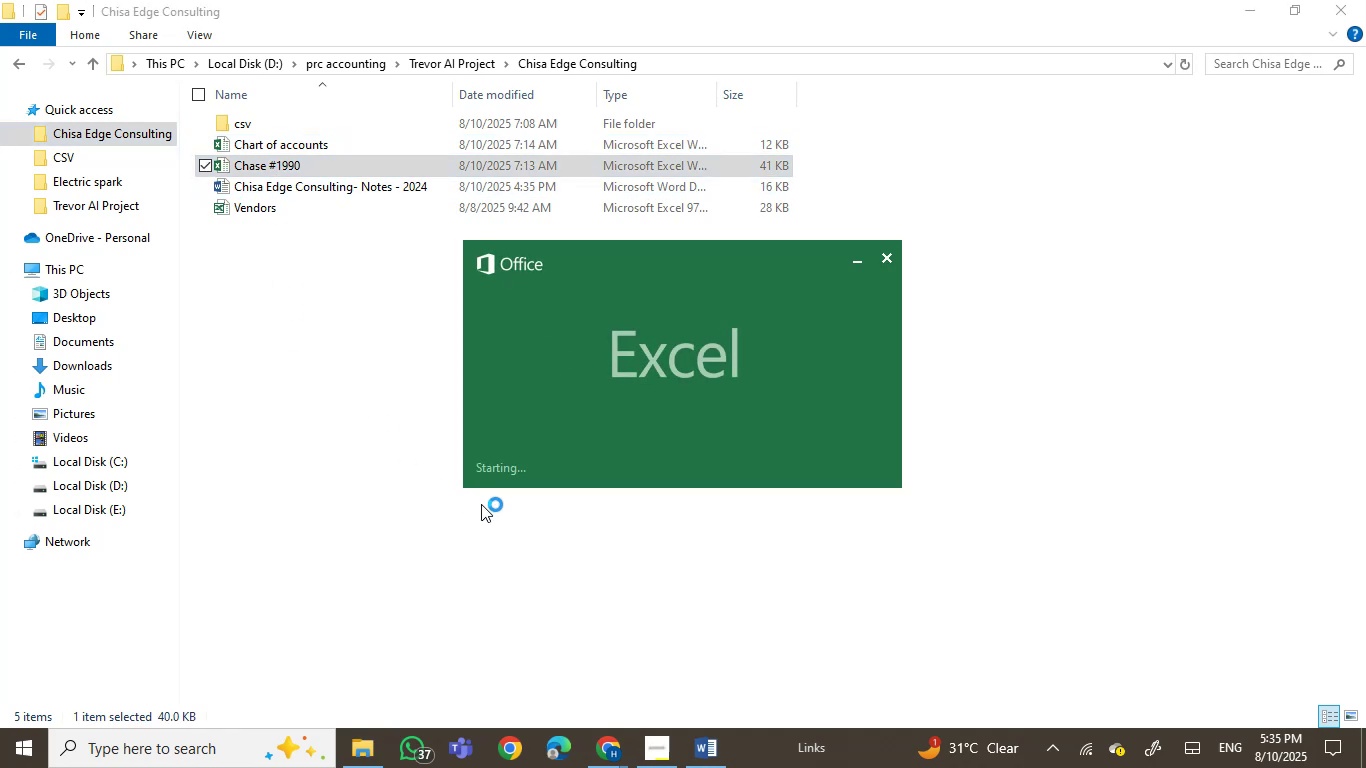 
wait(6.88)
 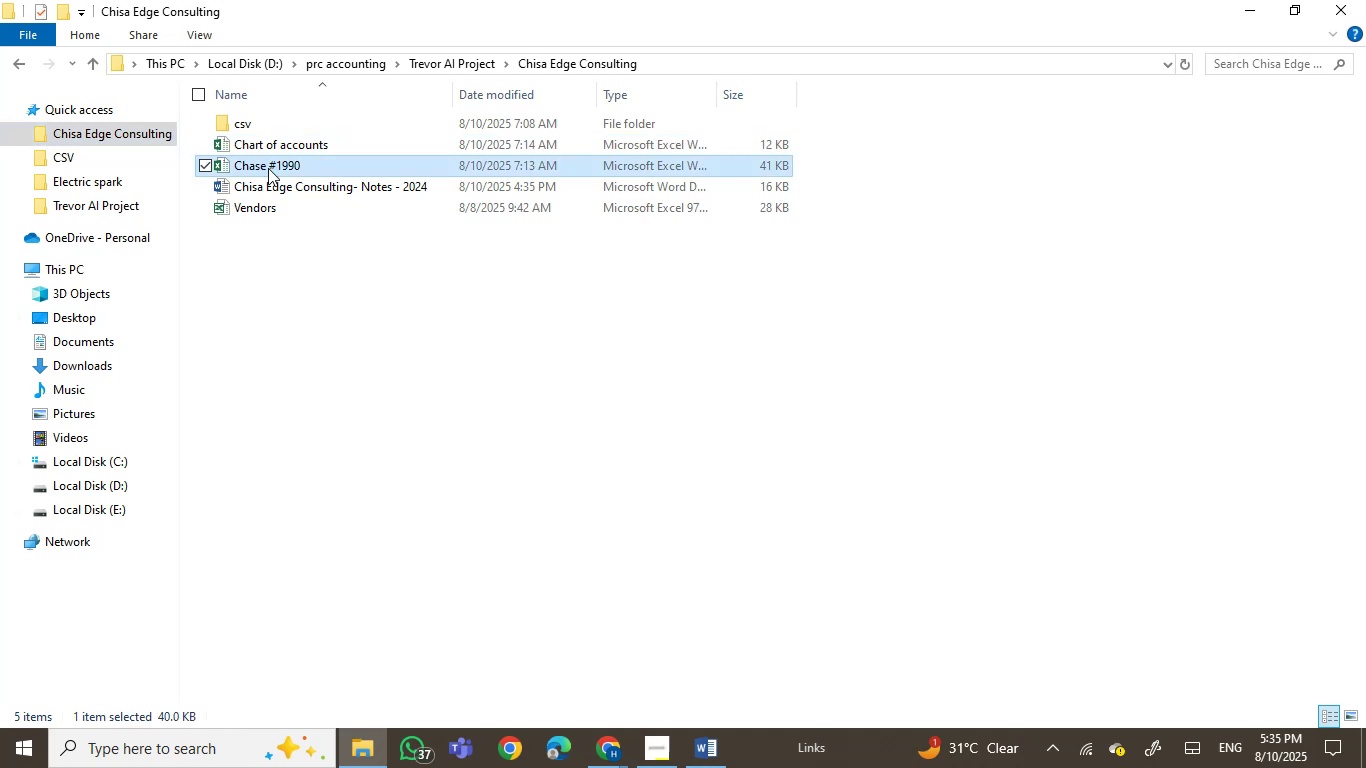 
left_click([607, 759])
 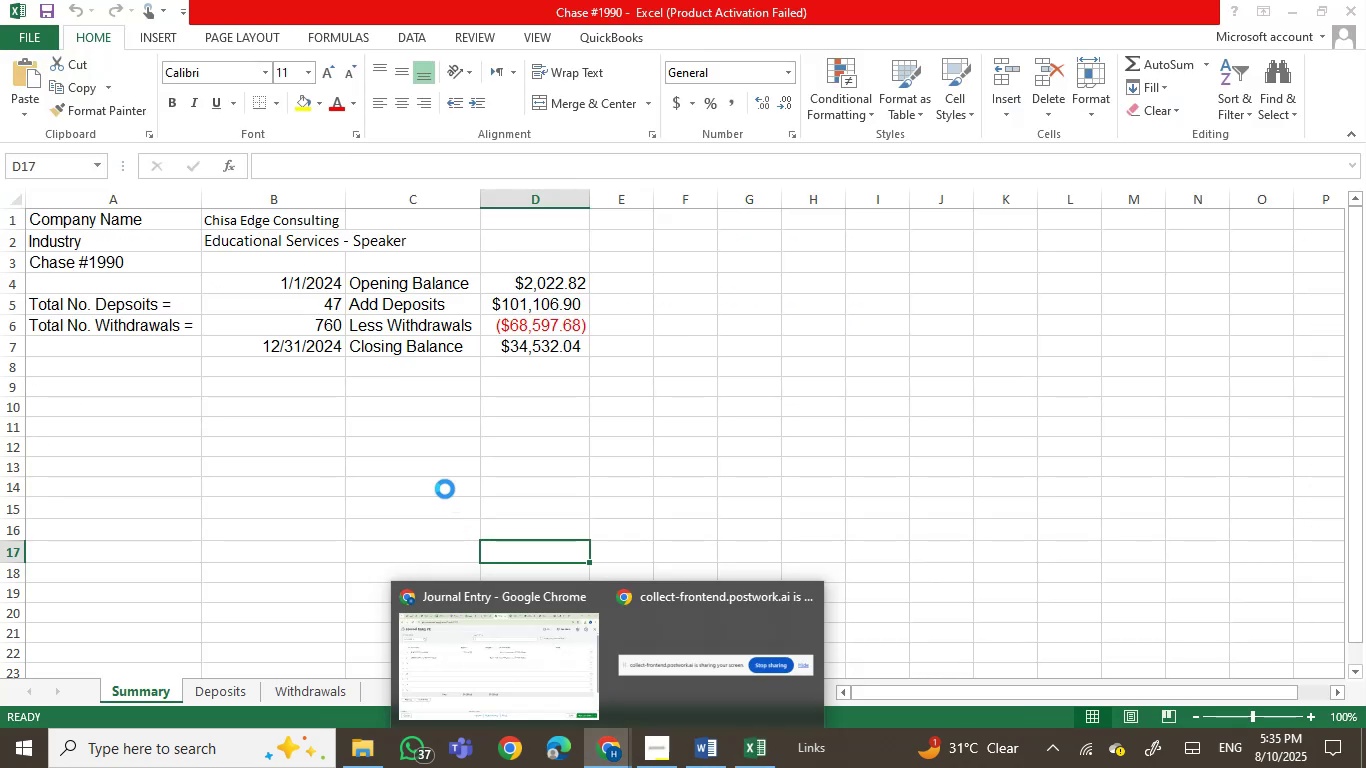 
left_click([469, 476])
 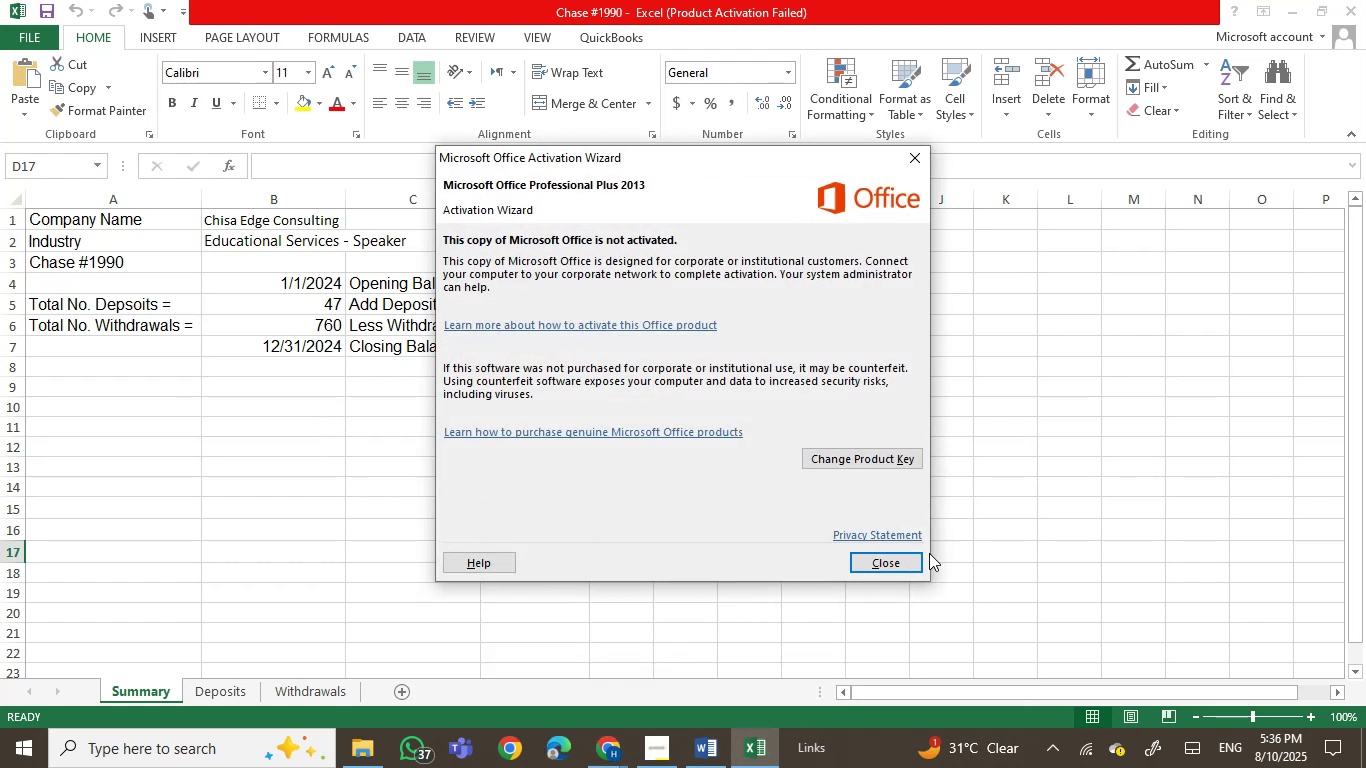 
left_click([853, 562])
 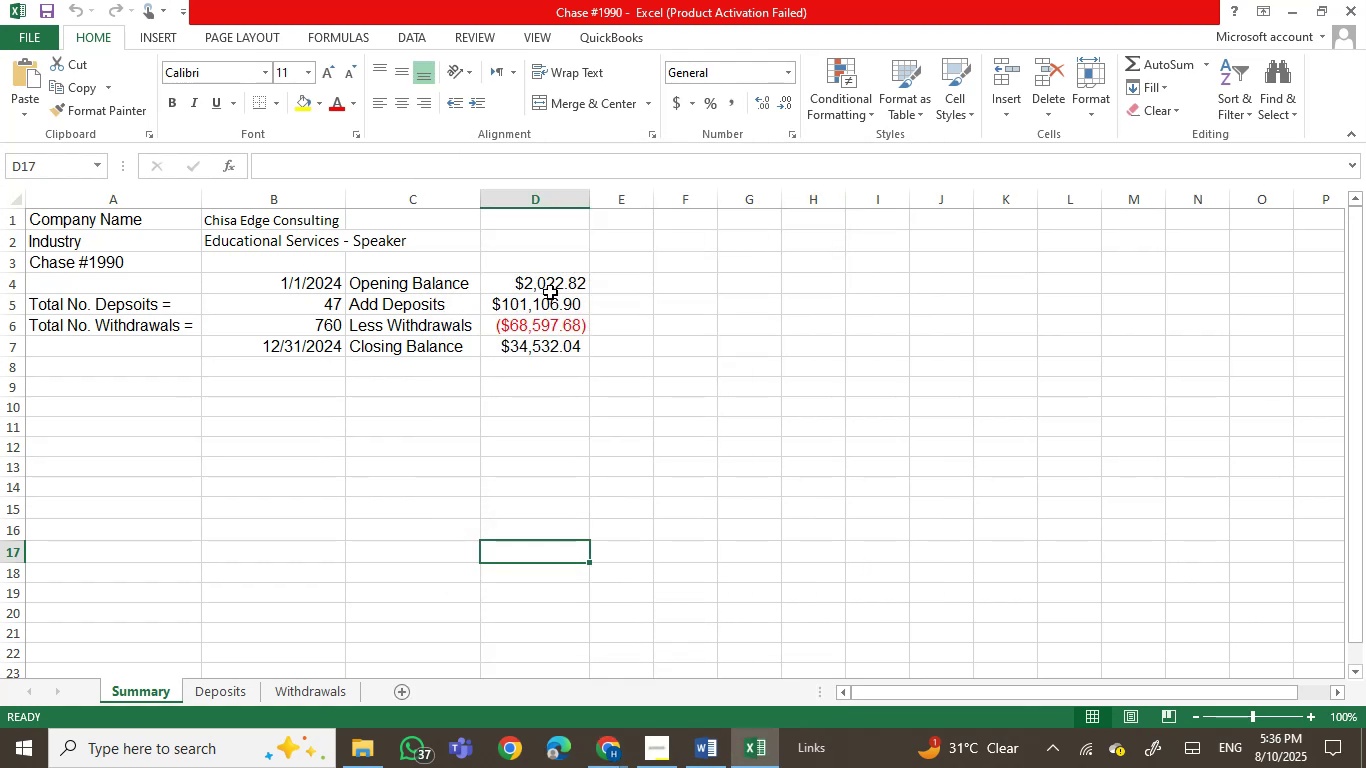 
left_click([553, 283])
 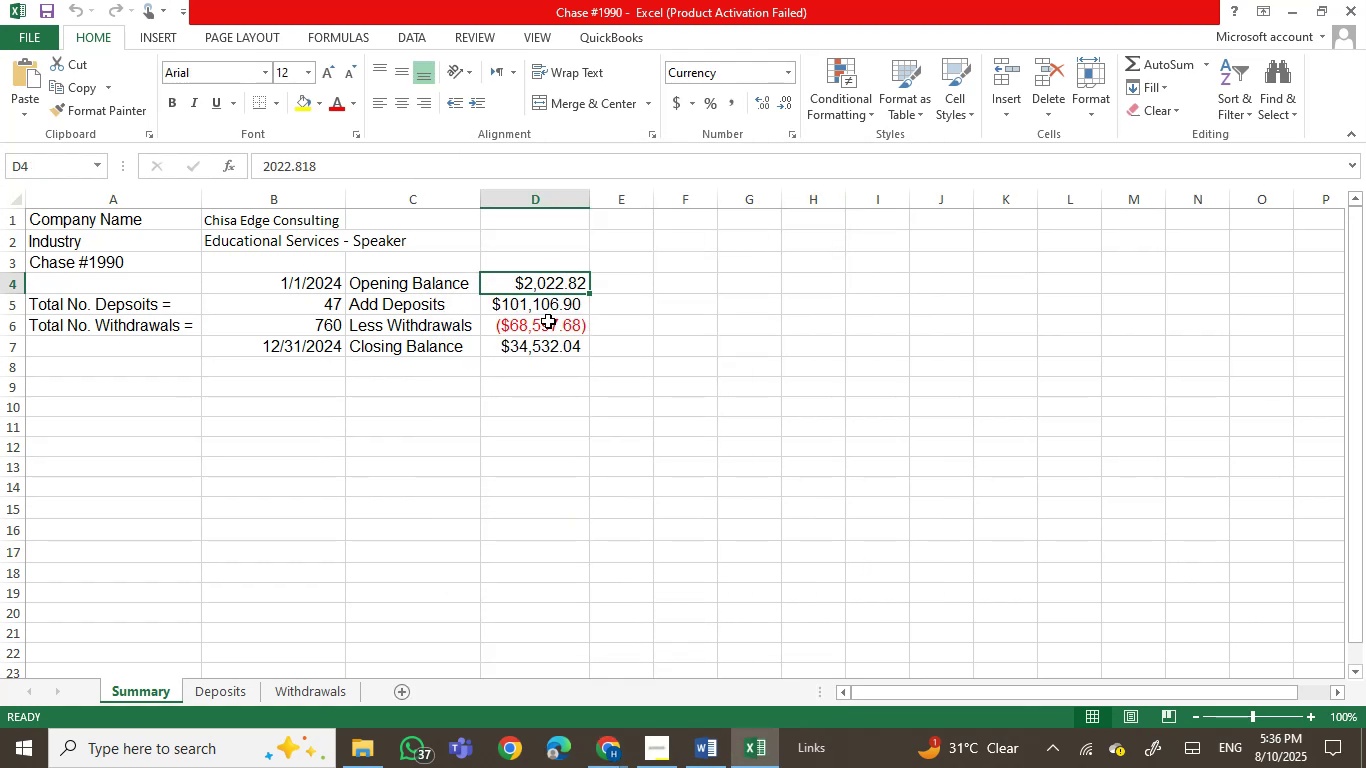 
hold_key(key=ControlLeft, duration=0.57)
 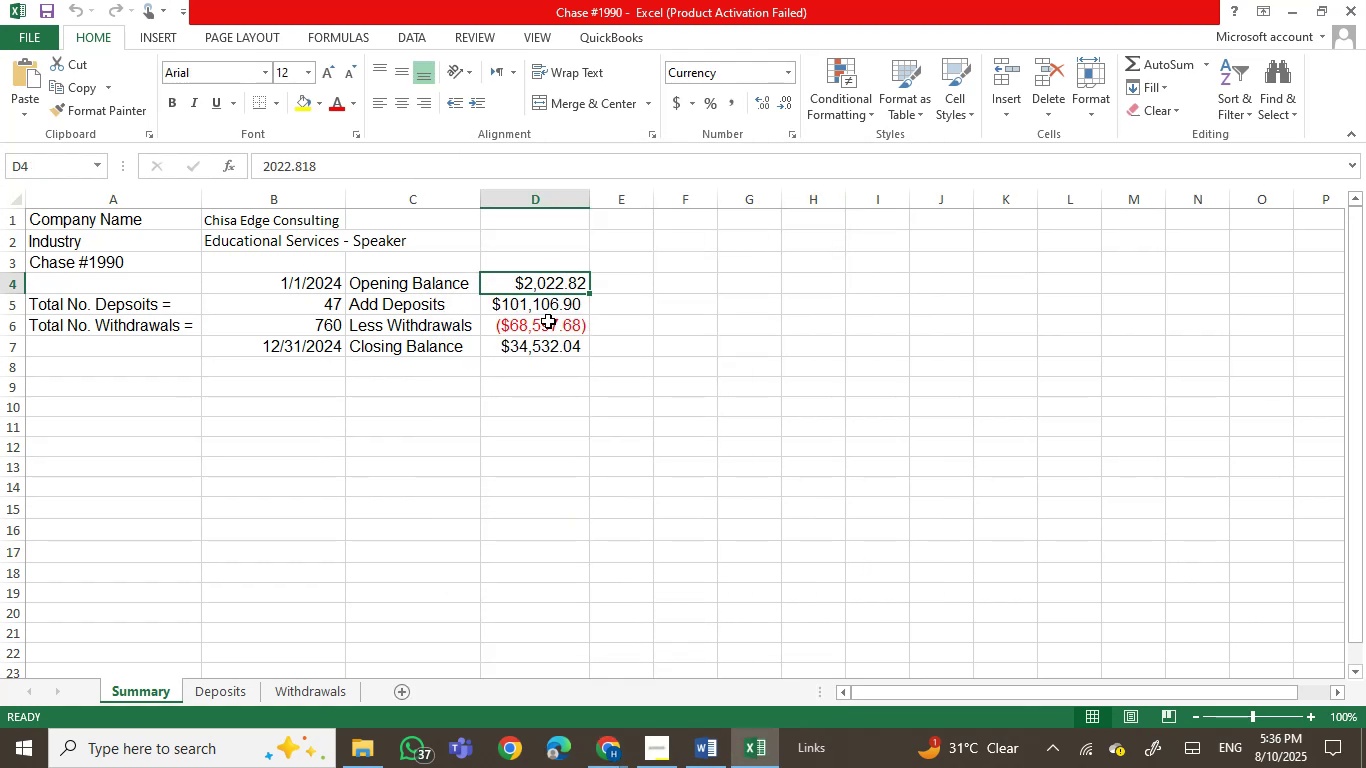 
left_click([548, 321])
 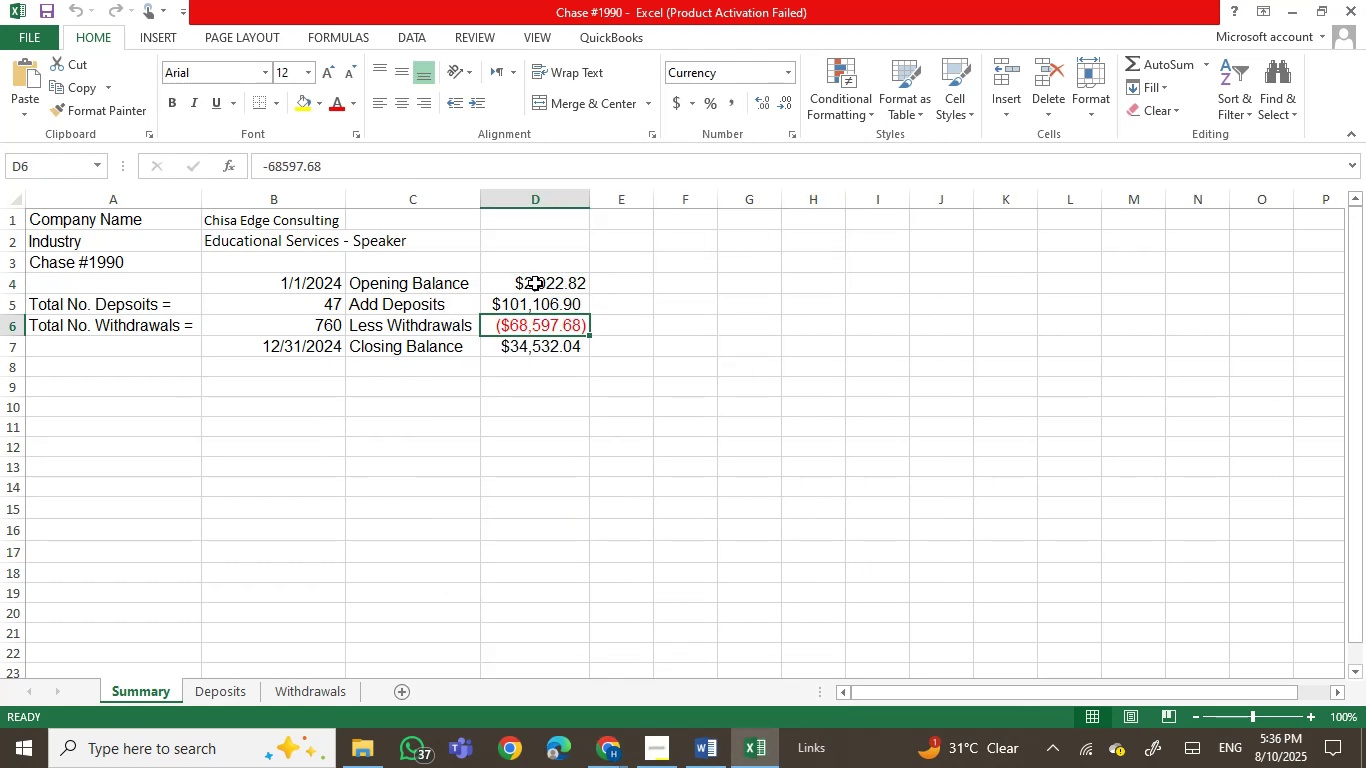 
left_click([538, 287])
 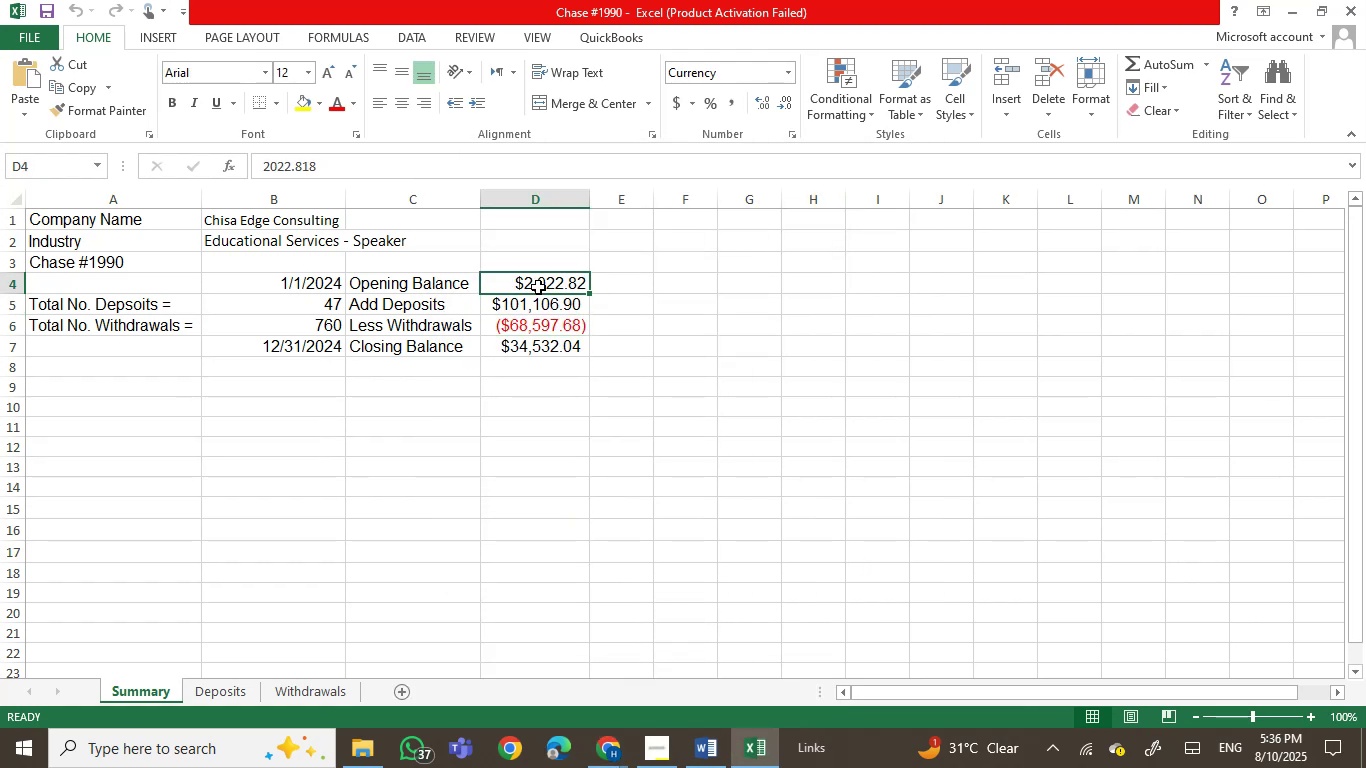 
key(Control+C)
 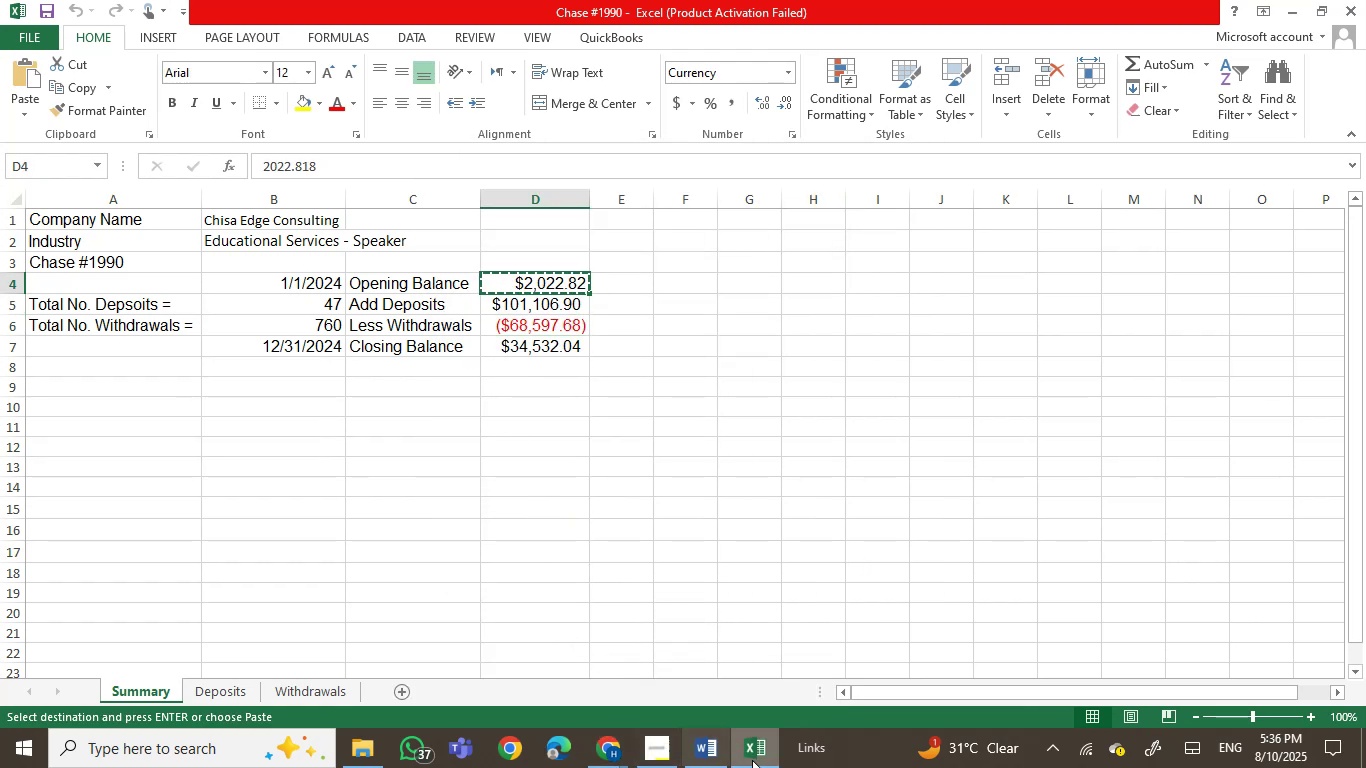 
left_click([752, 760])
 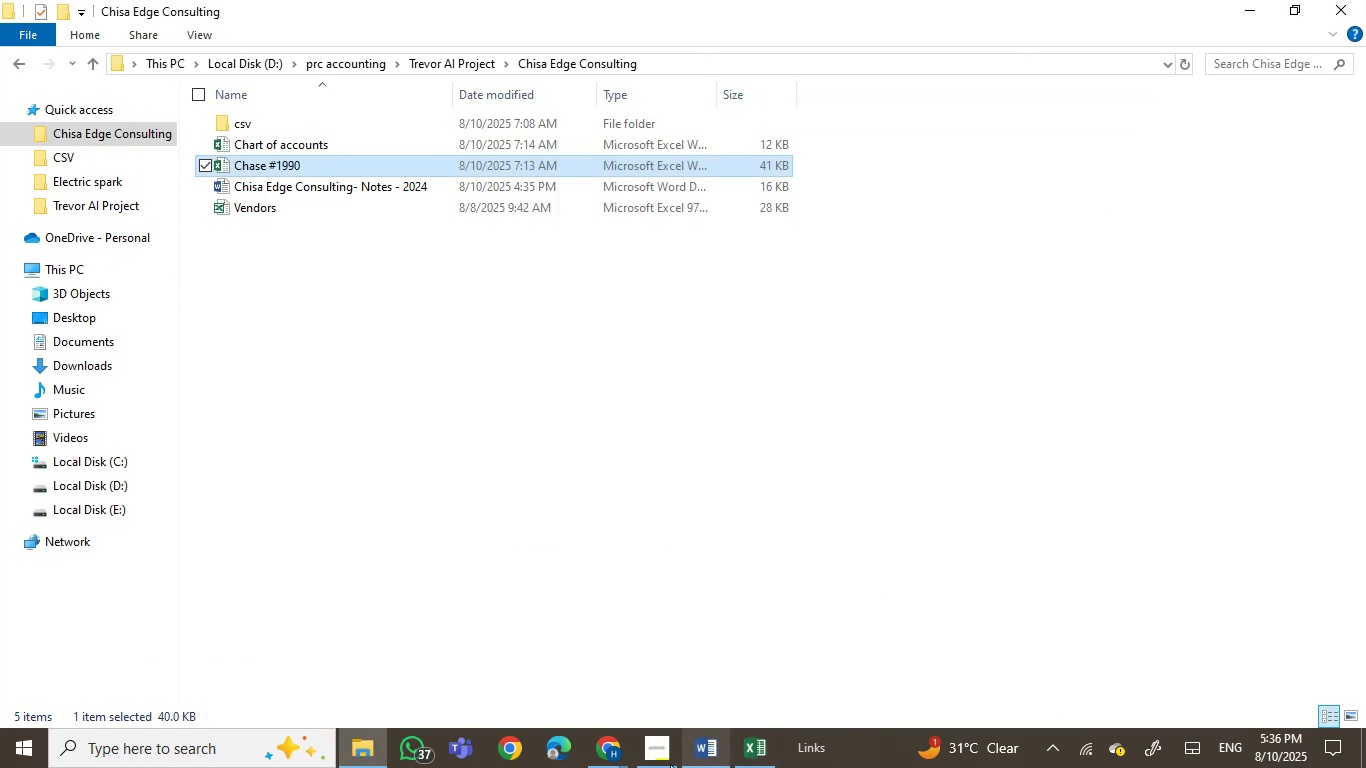 
left_click([598, 743])
 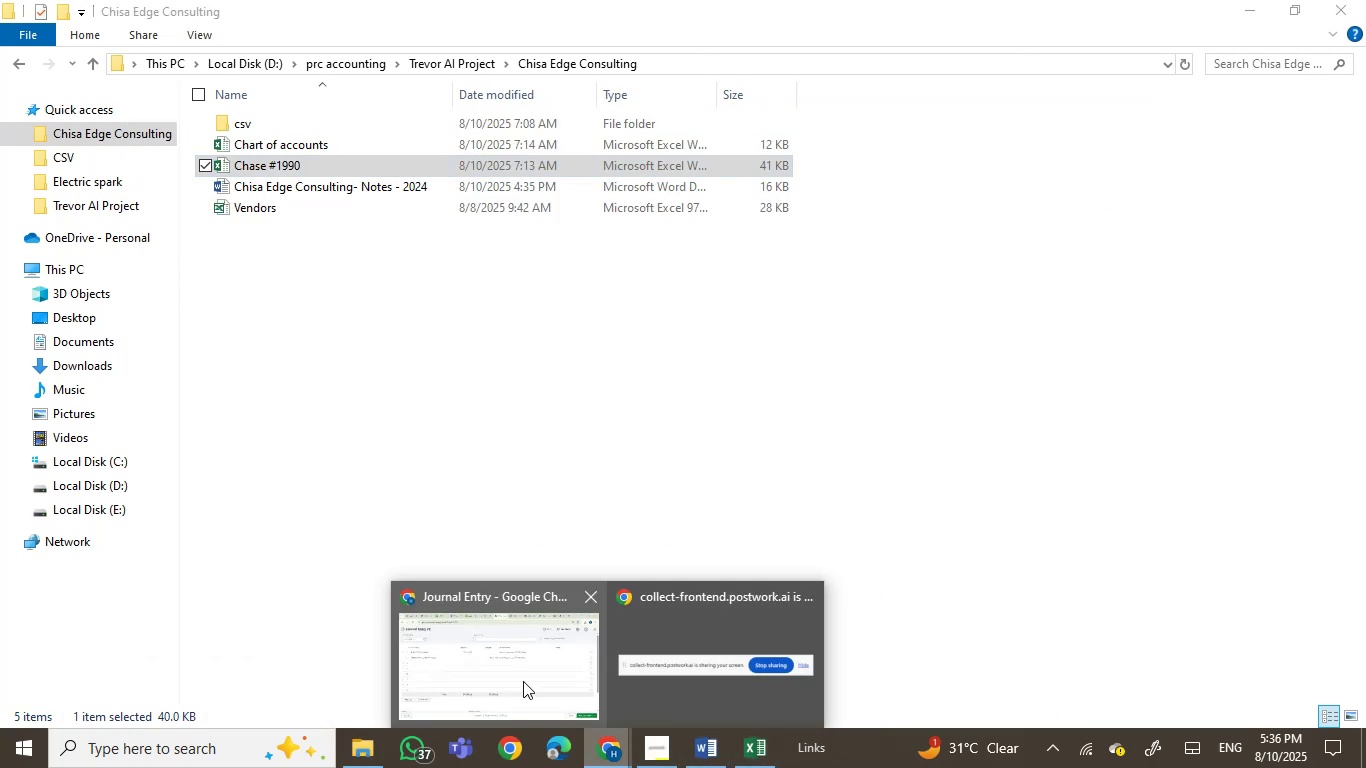 
double_click([522, 681])
 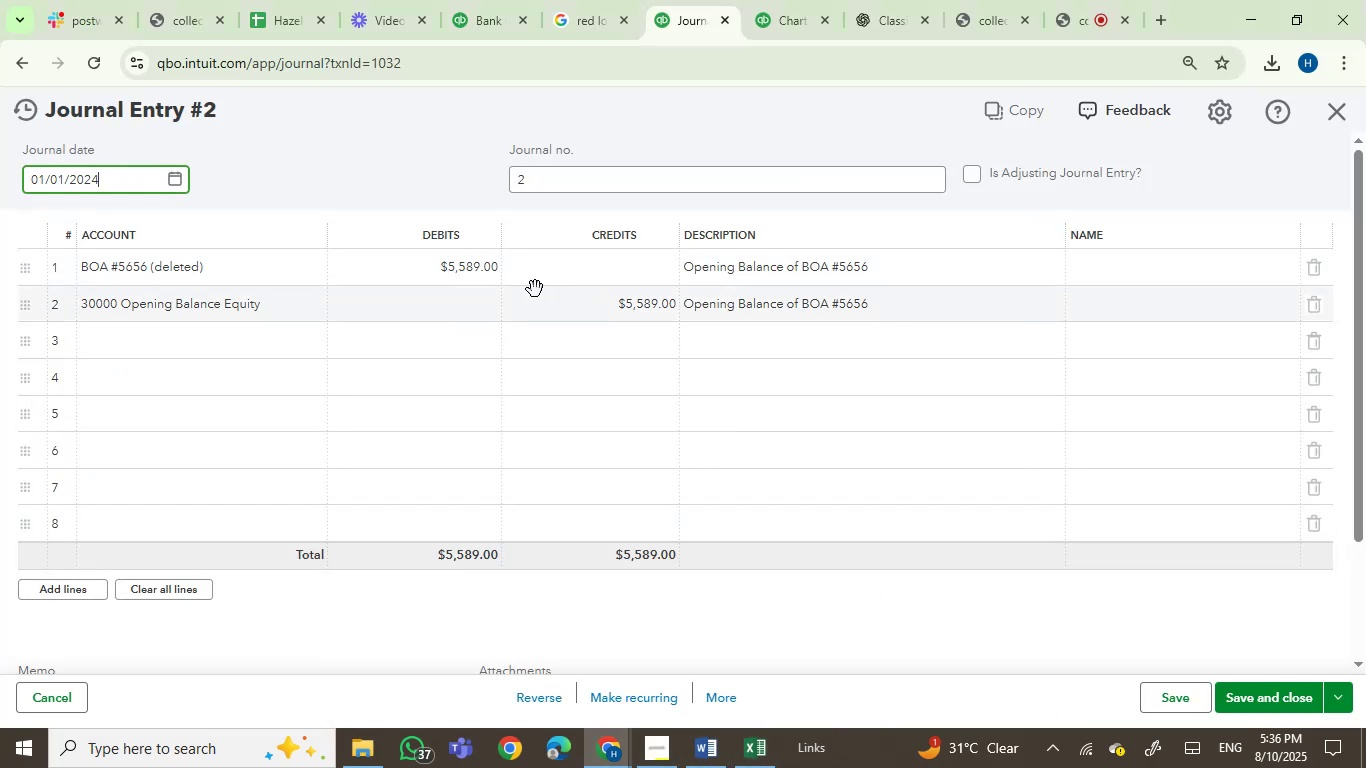 
left_click([465, 270])
 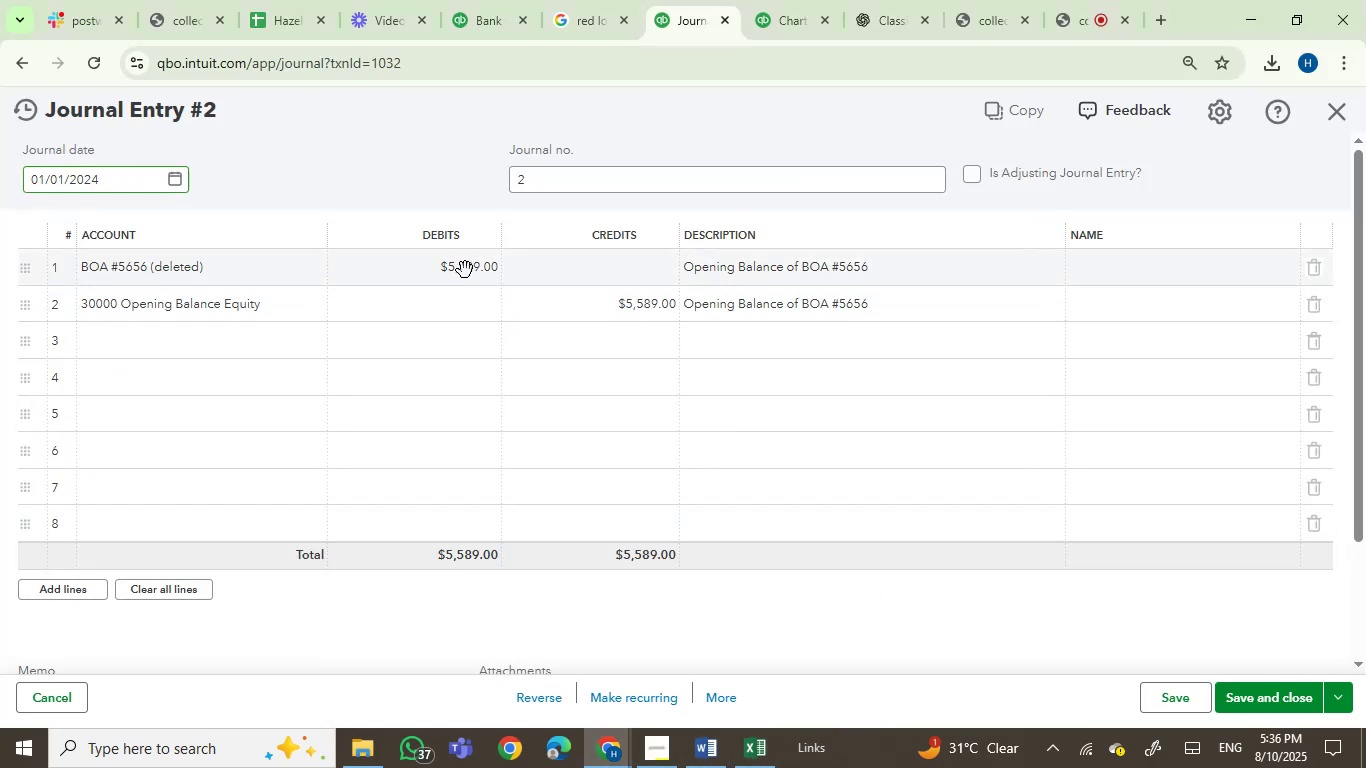 
key(Control+V)
 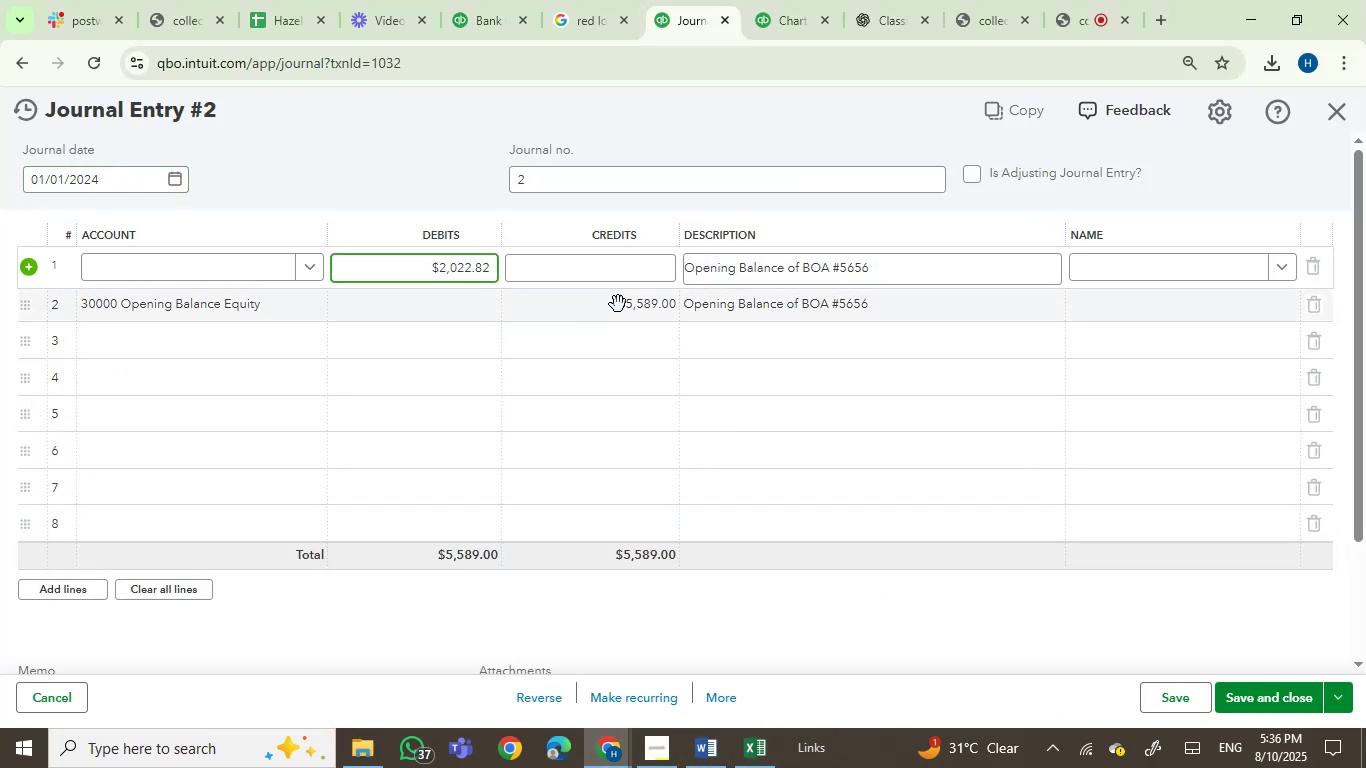 
left_click([622, 305])
 